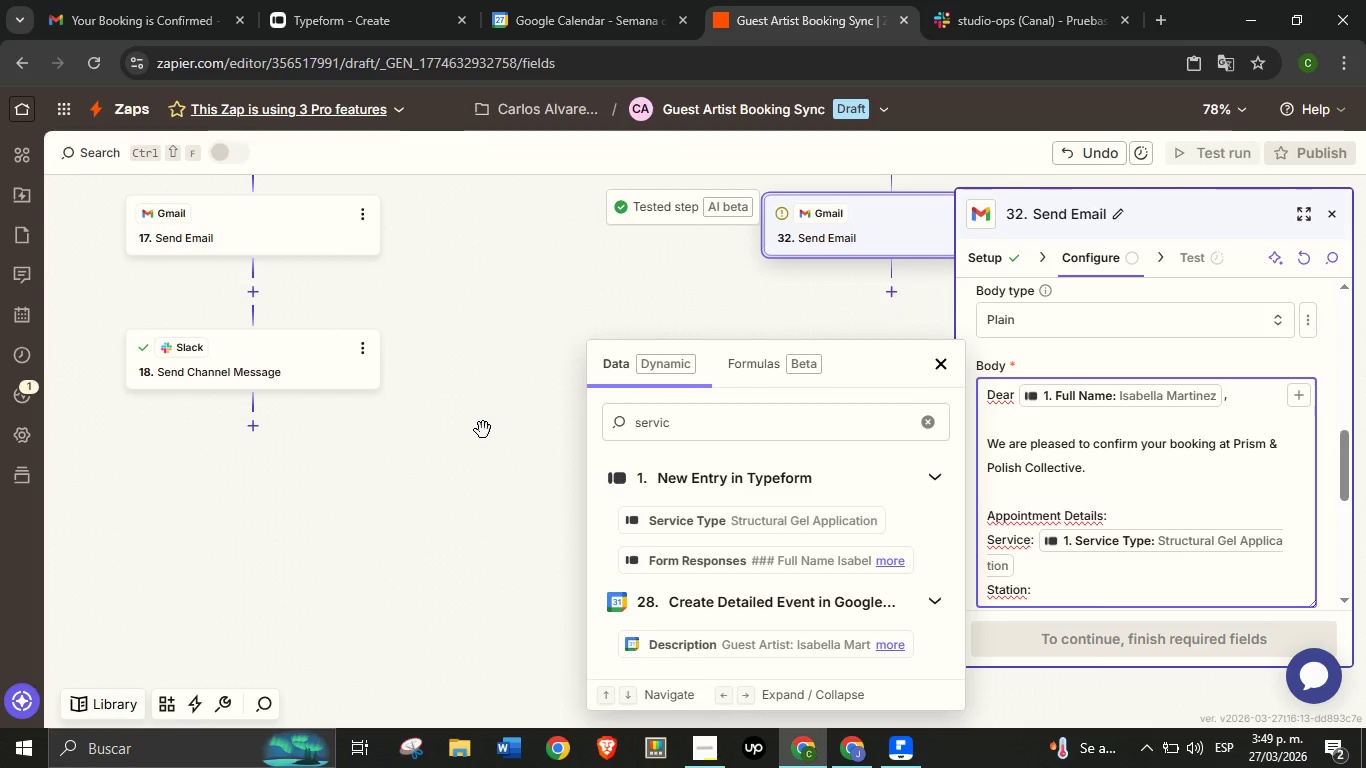 
key(A)
 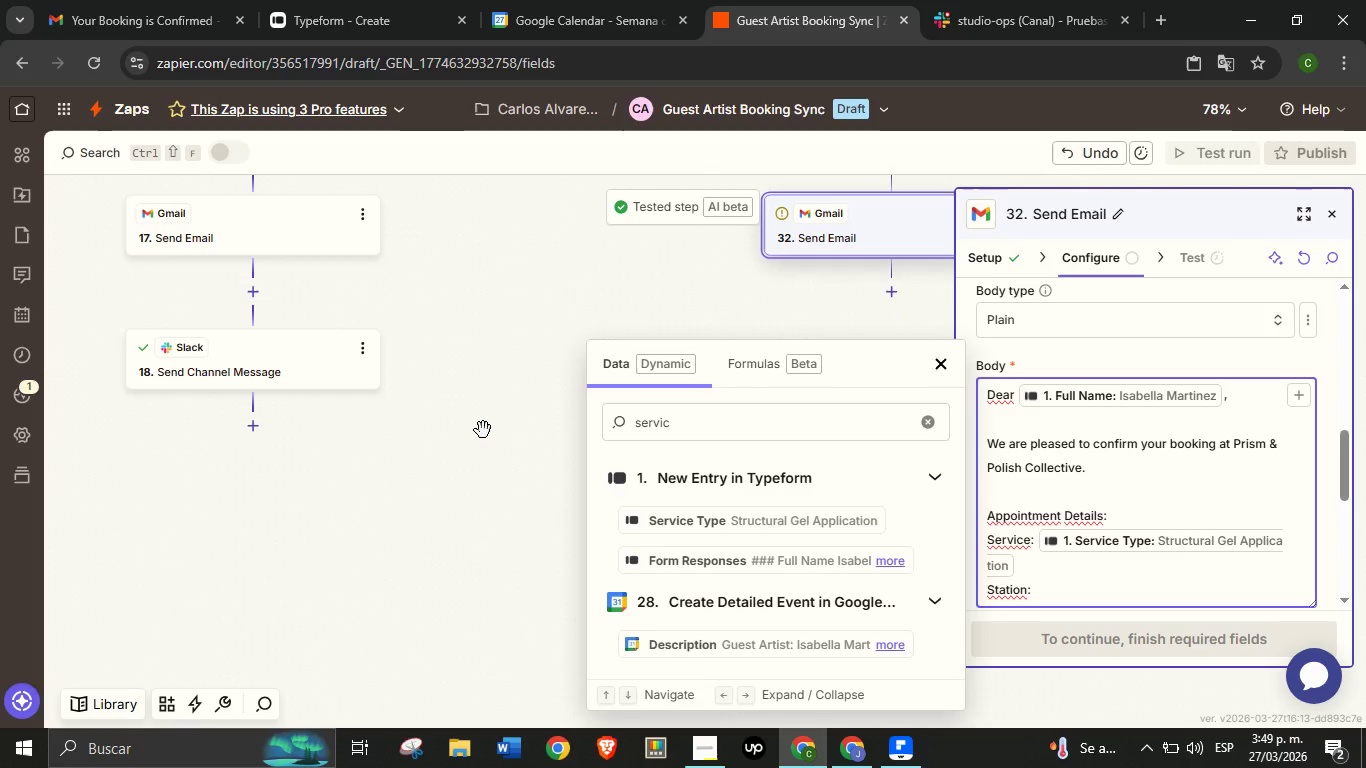 
key(CapsLock)
 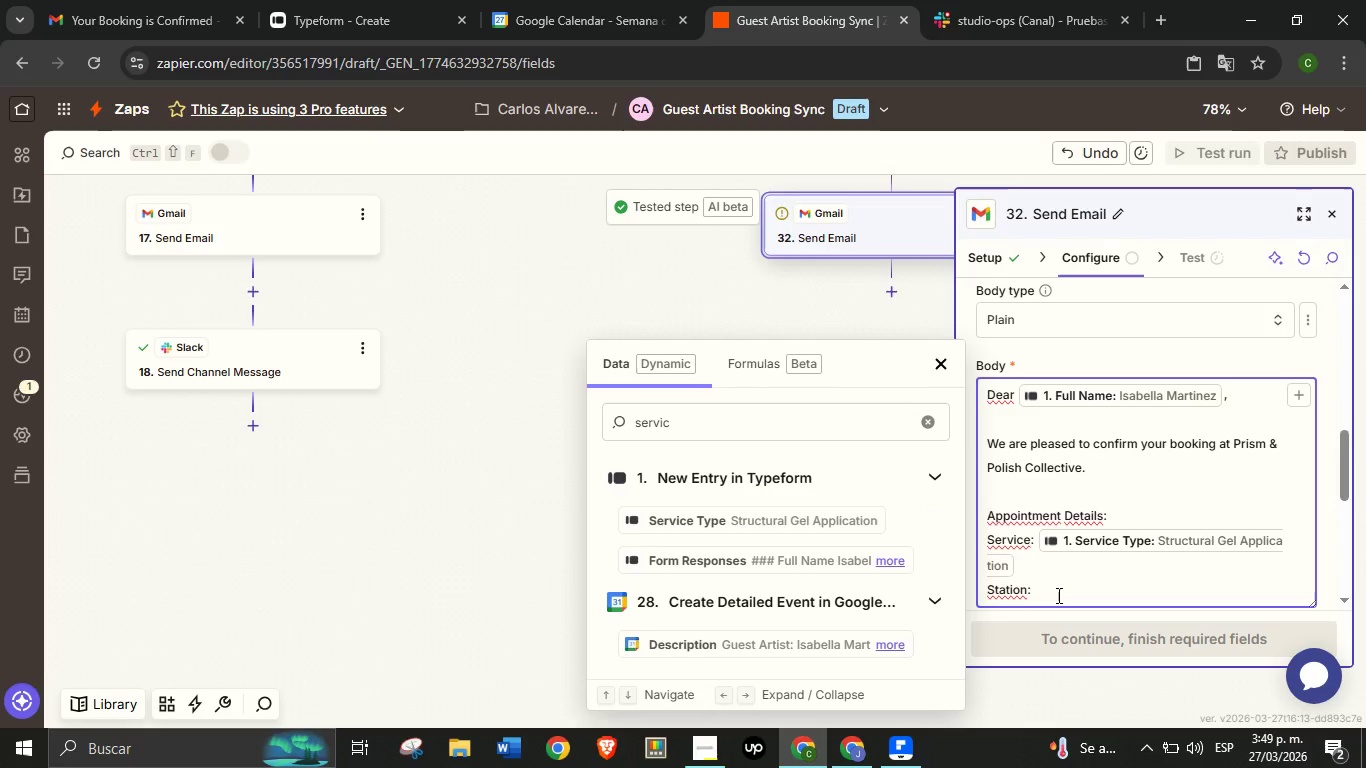 
left_click([1057, 595])
 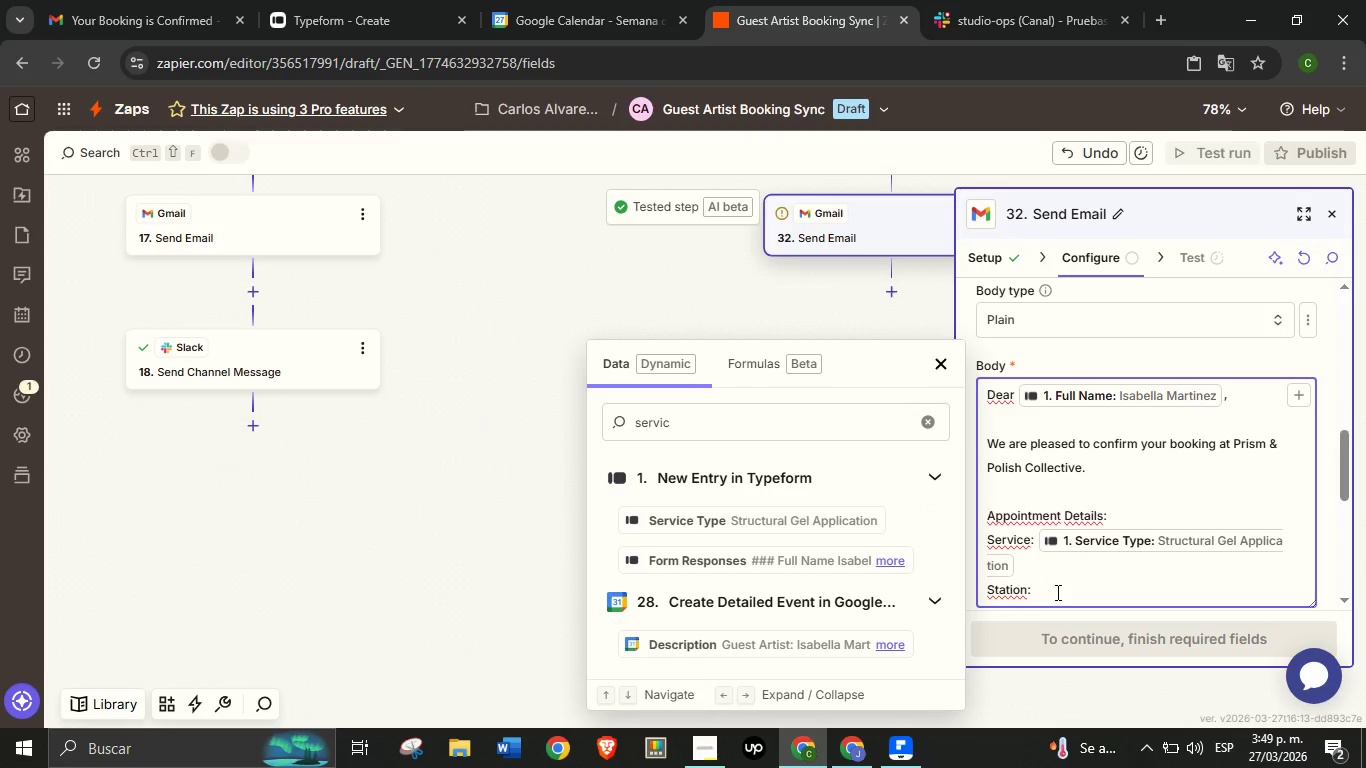 
type(Artisan Desk)
 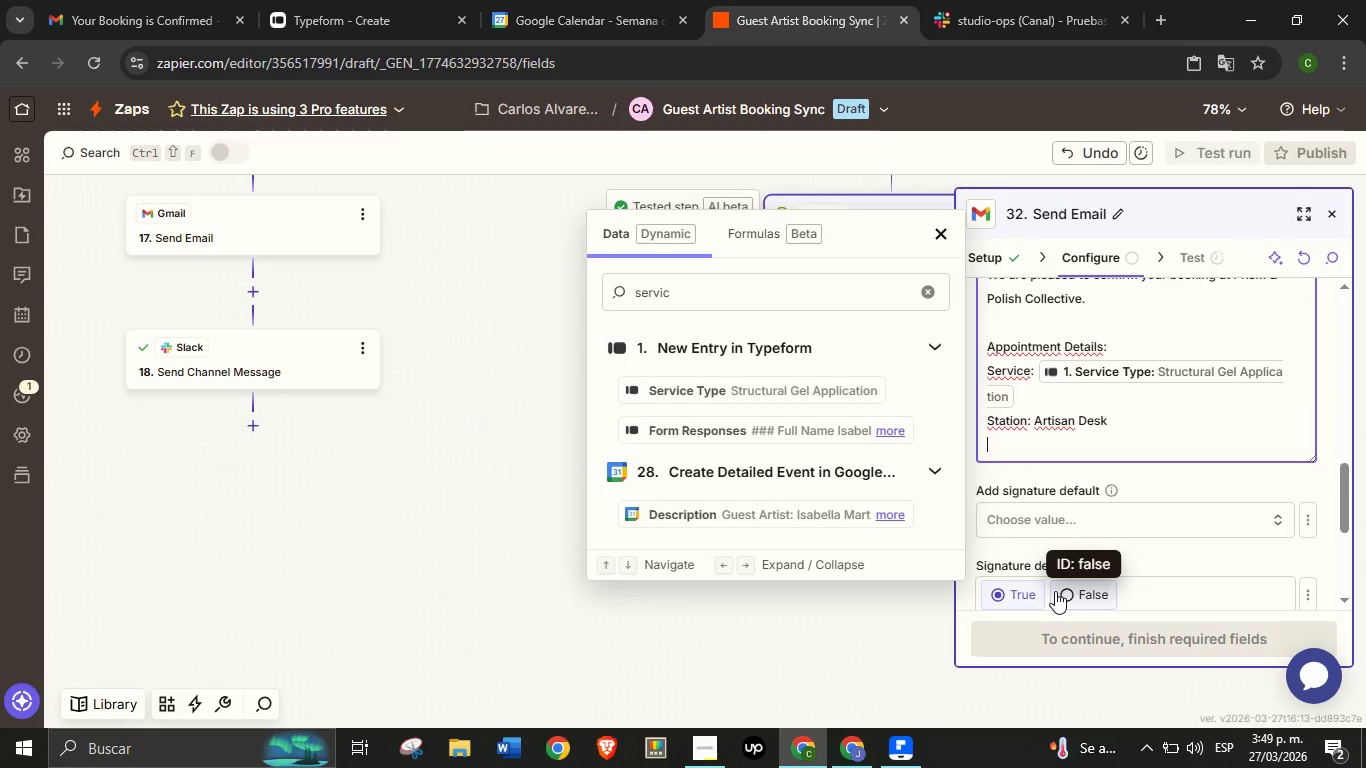 
key(Enter)
 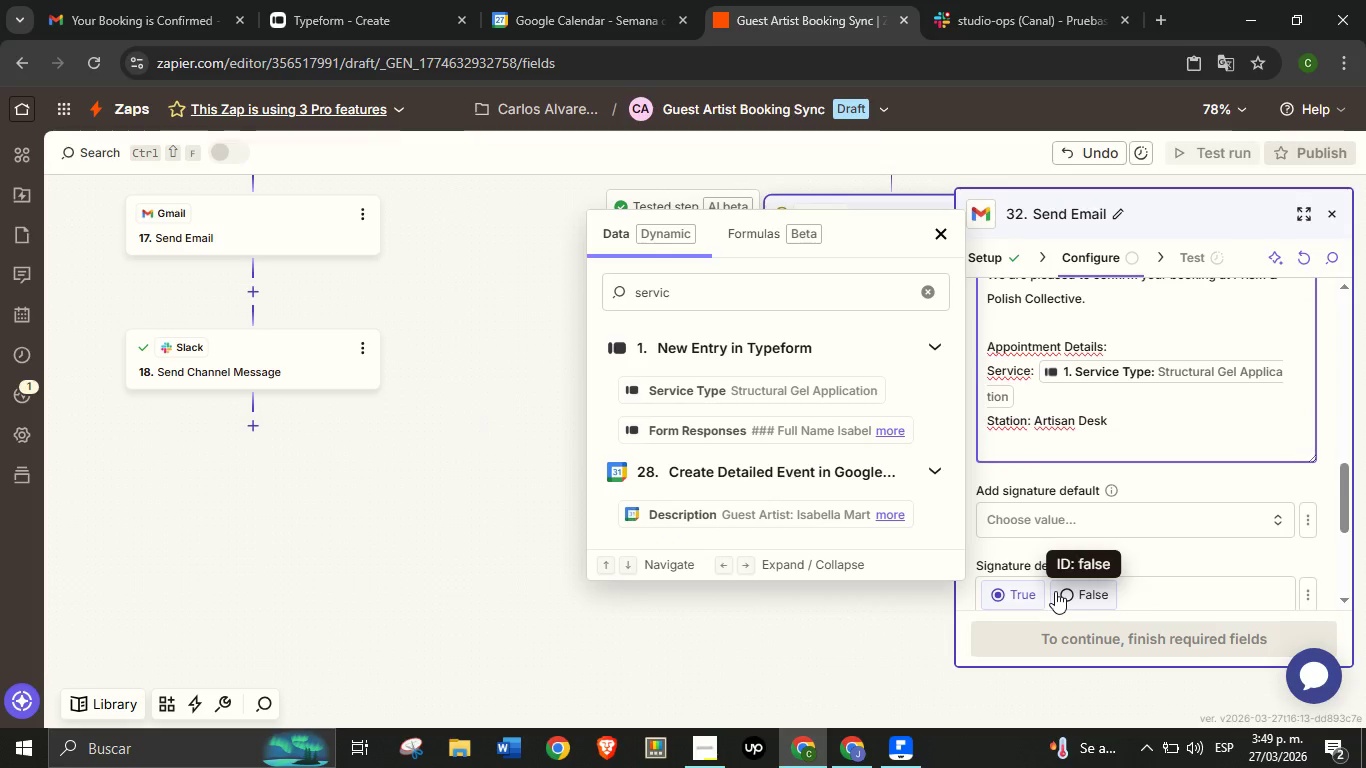 
type(Date> )
 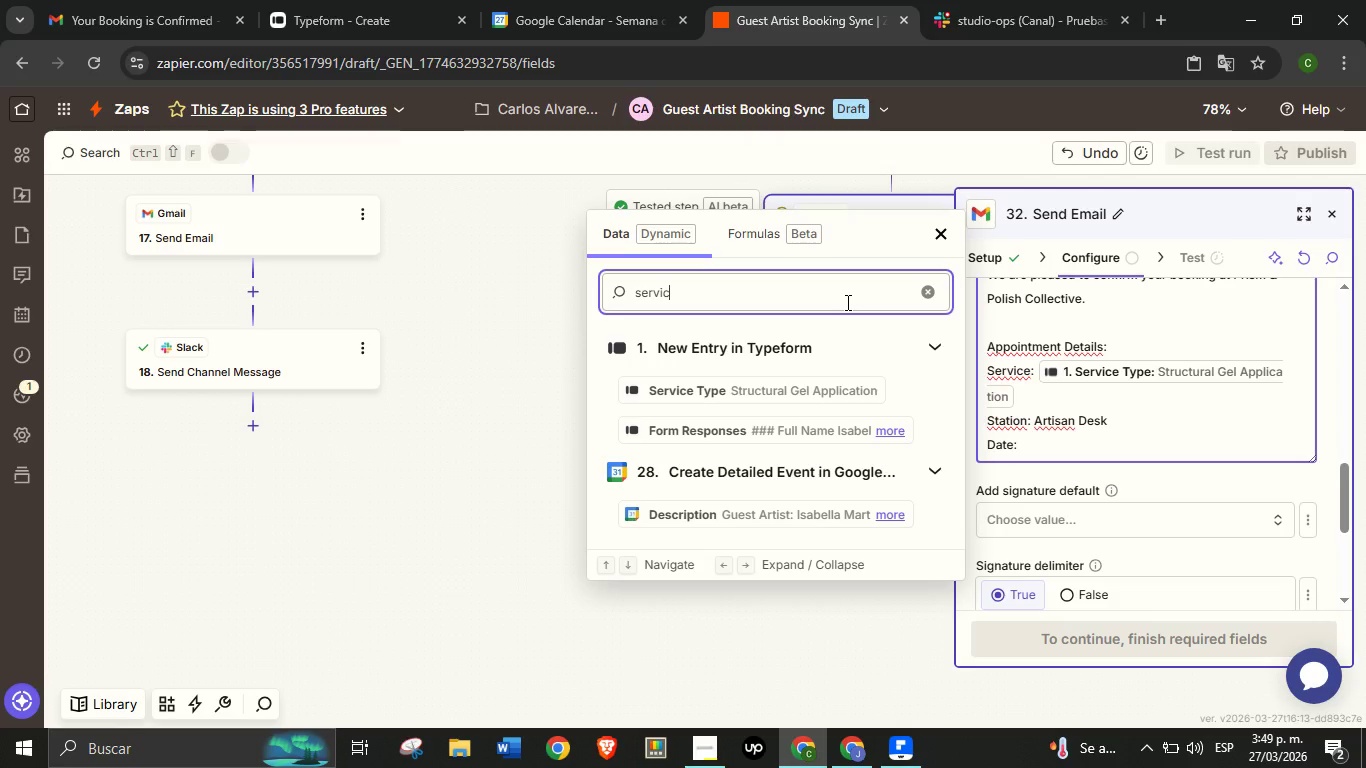 
double_click([846, 302])
 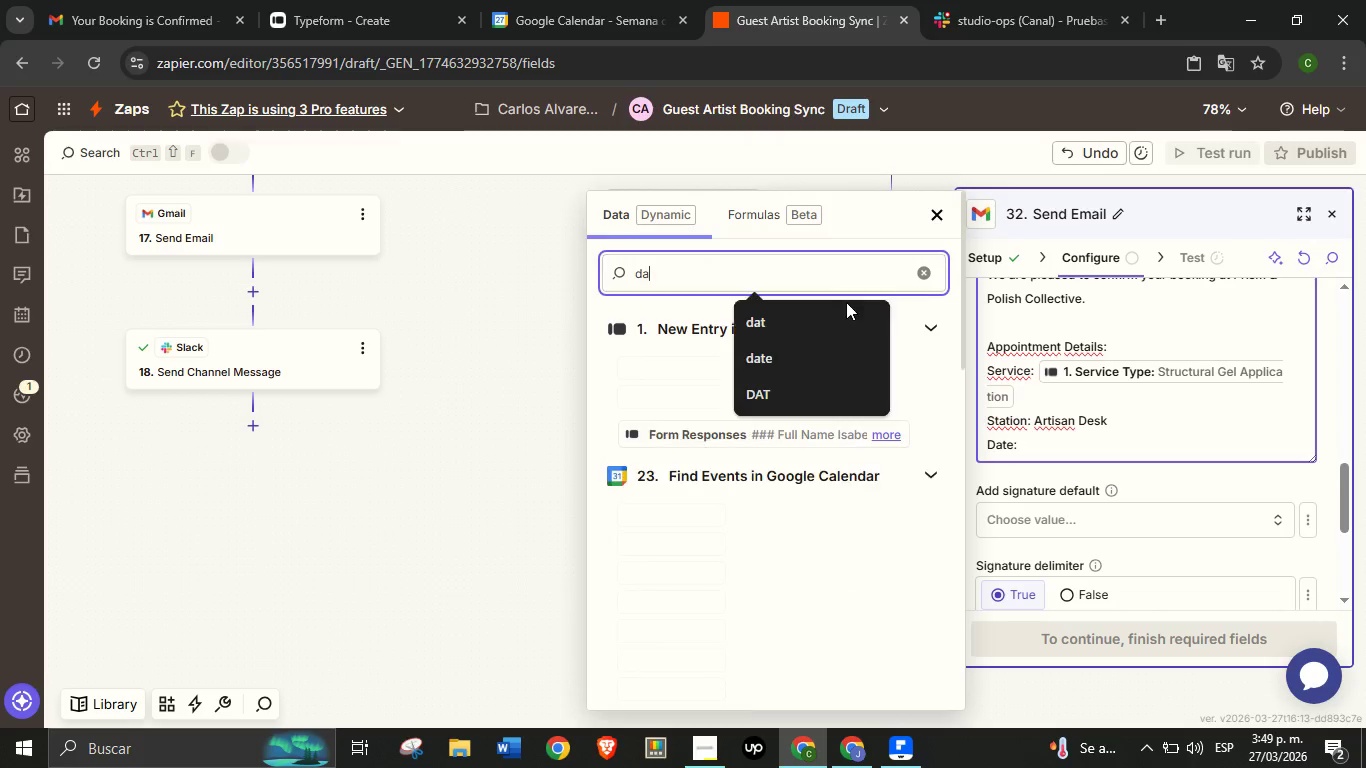 
type(date)
 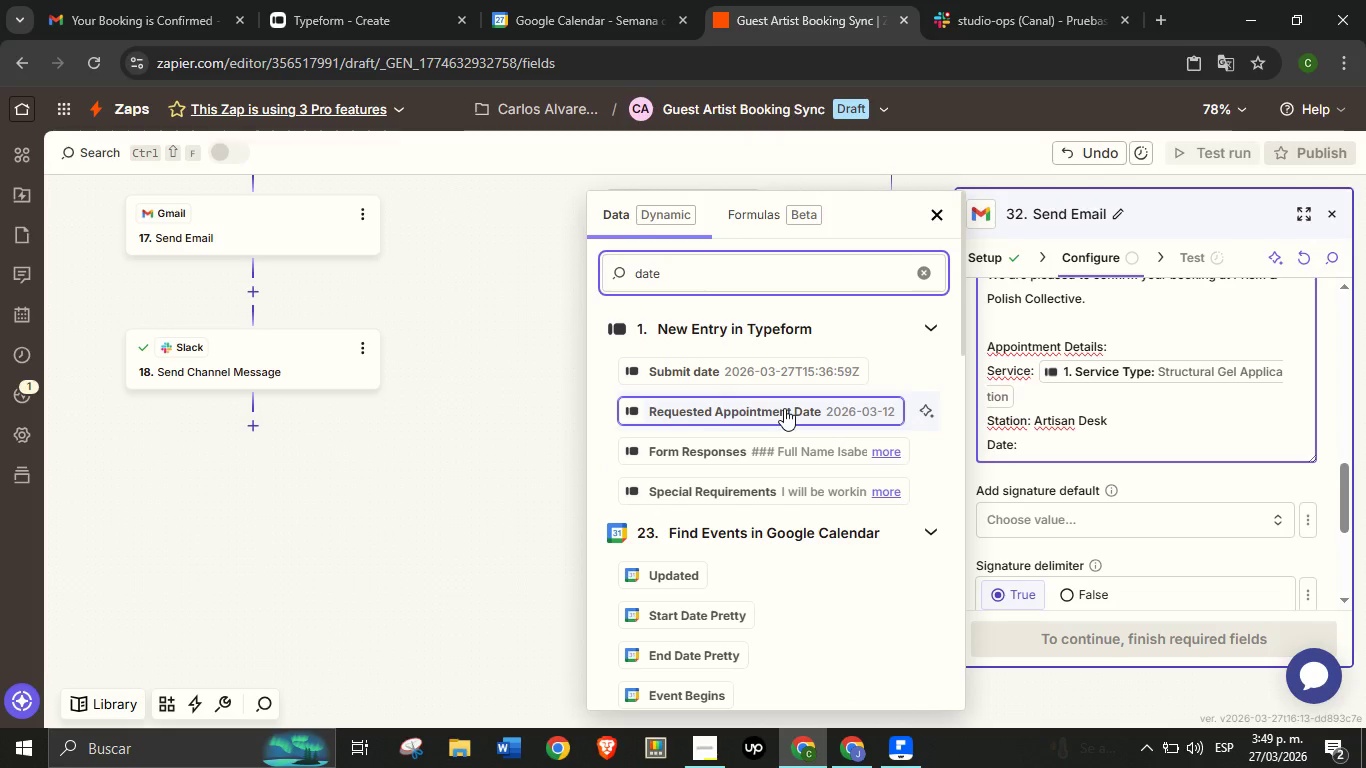 
wait(7.78)
 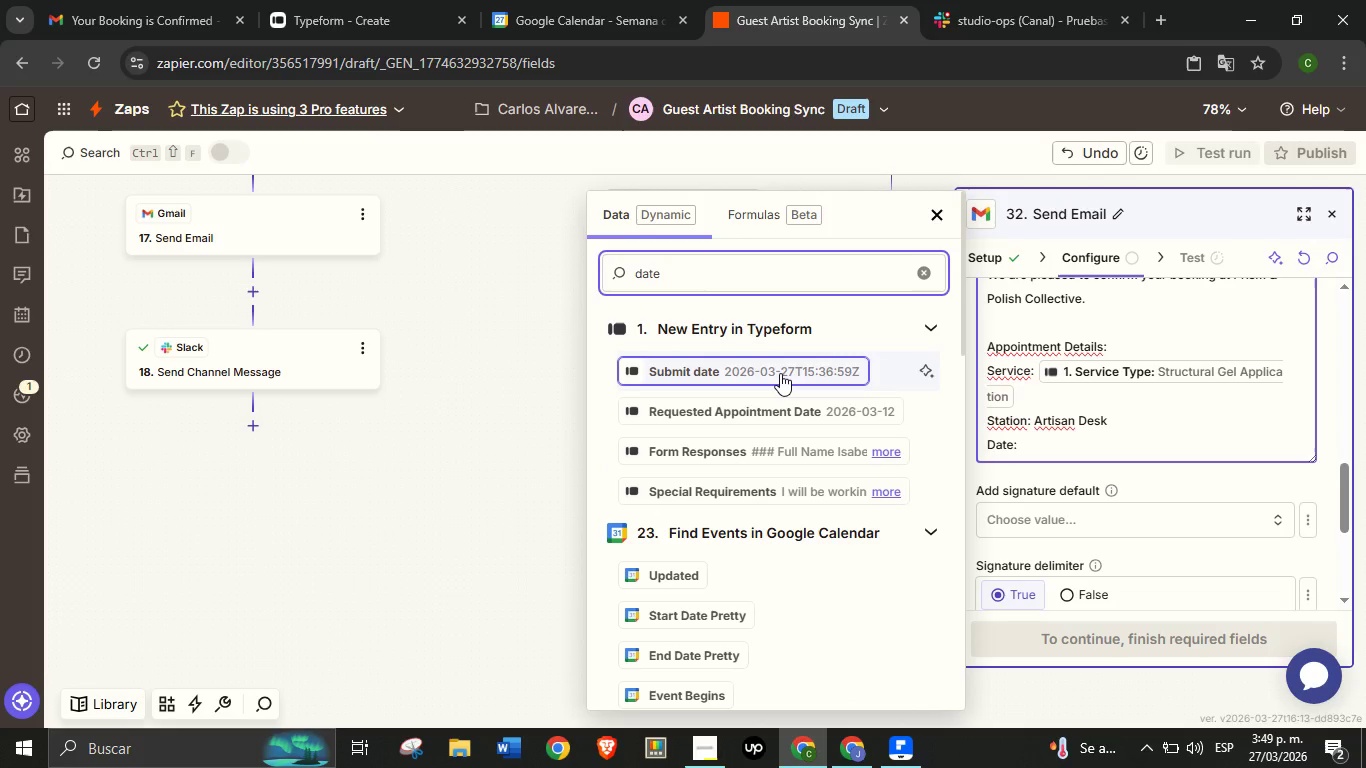 
left_click([784, 408])
 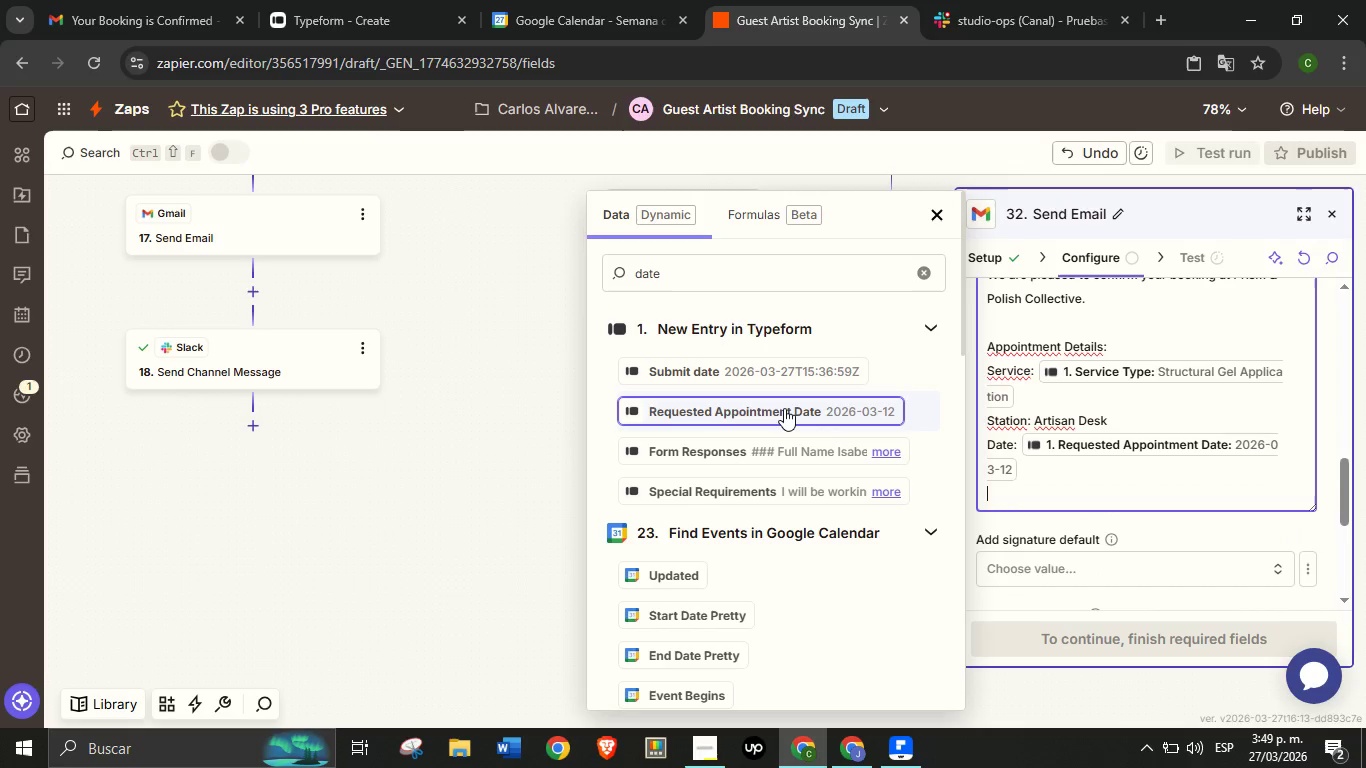 
key(Enter)
 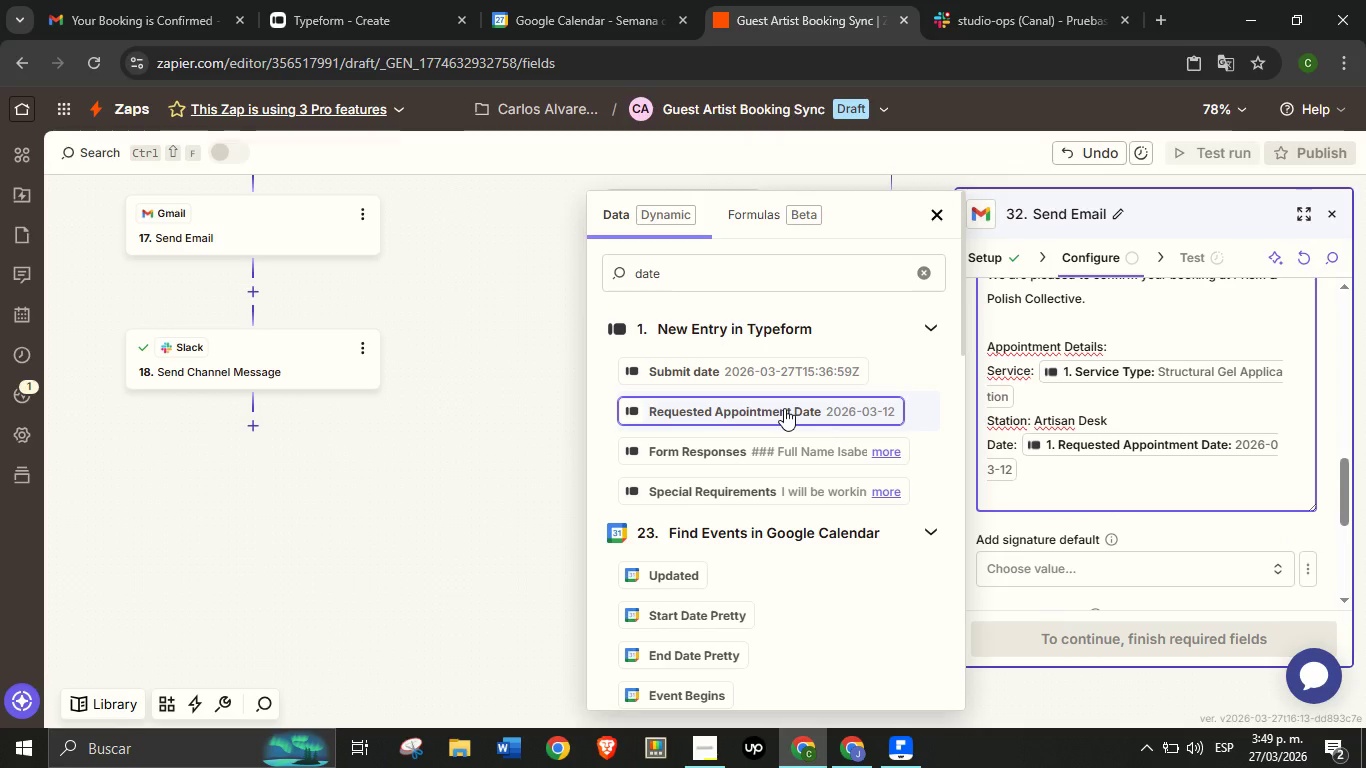 
type(Time> )
 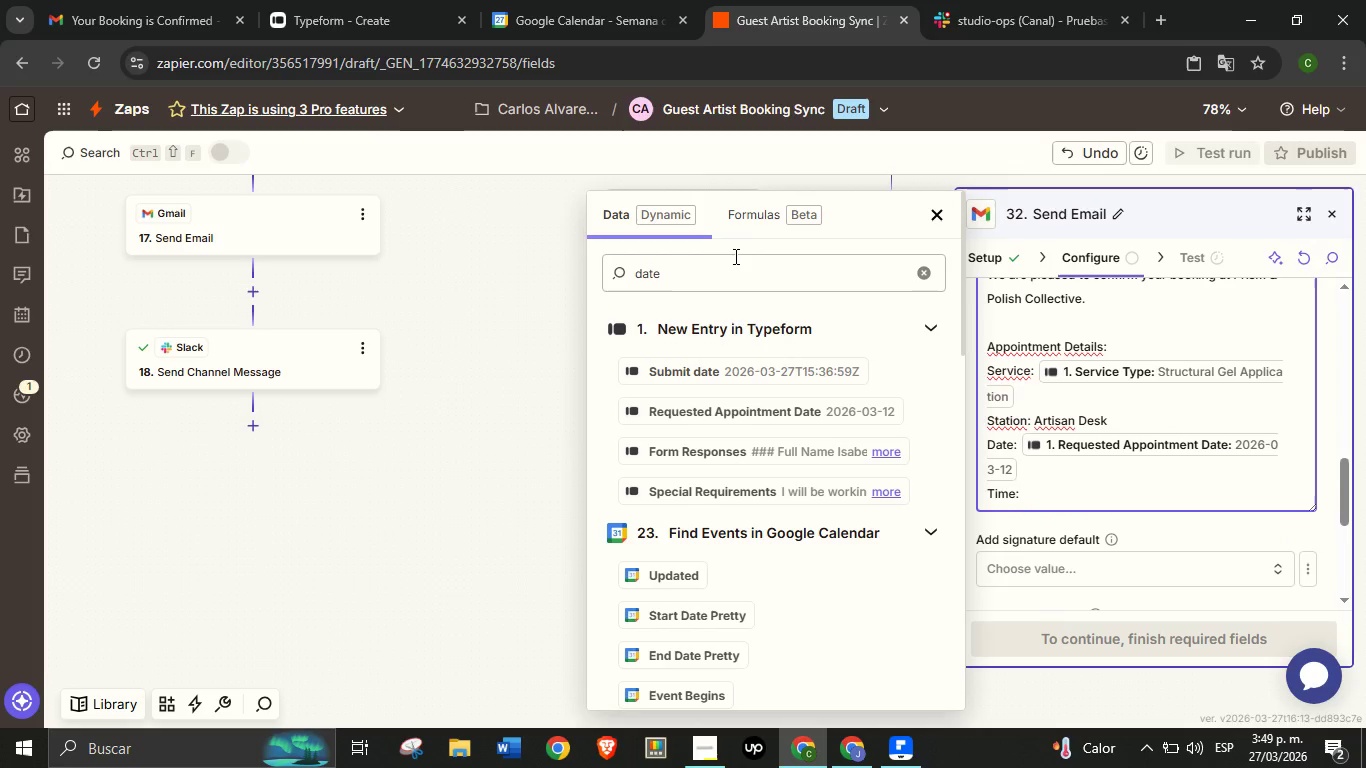 
left_click([731, 275])
 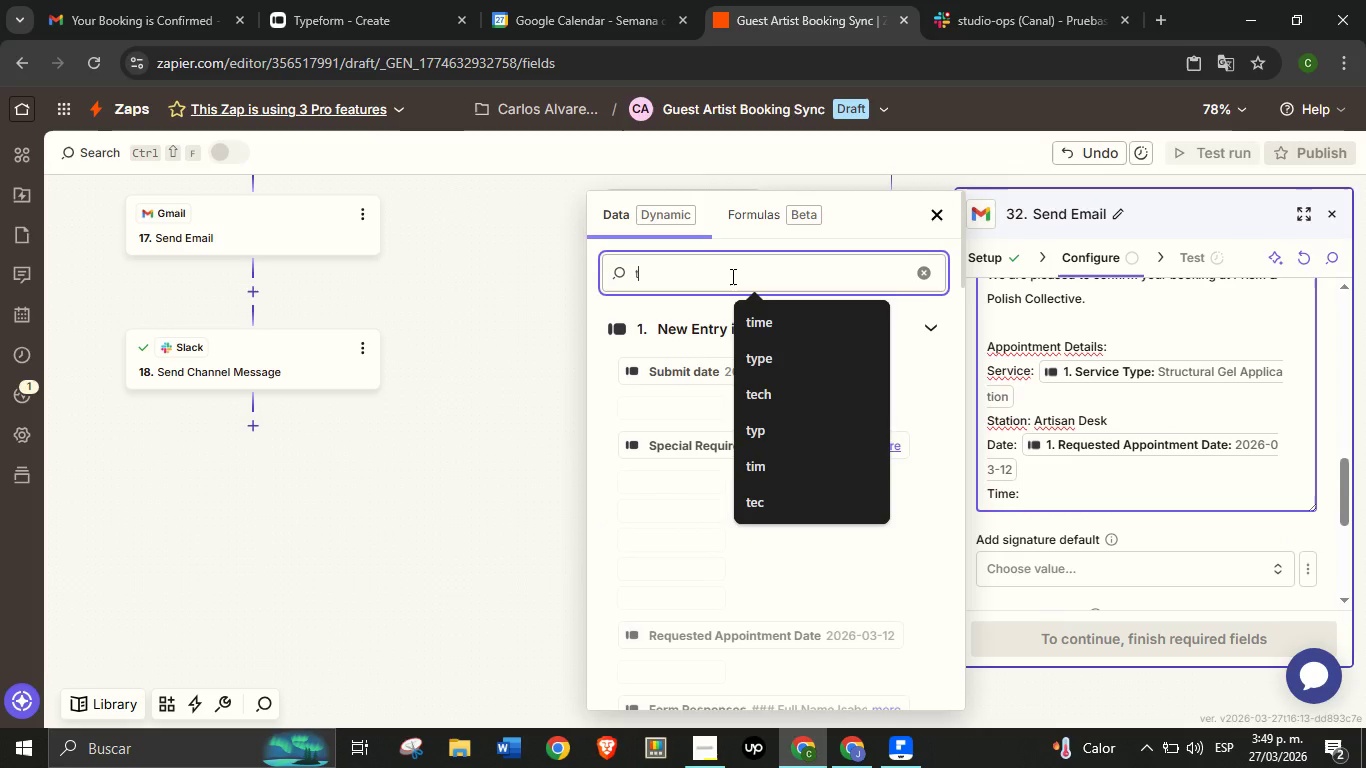 
type(time)
 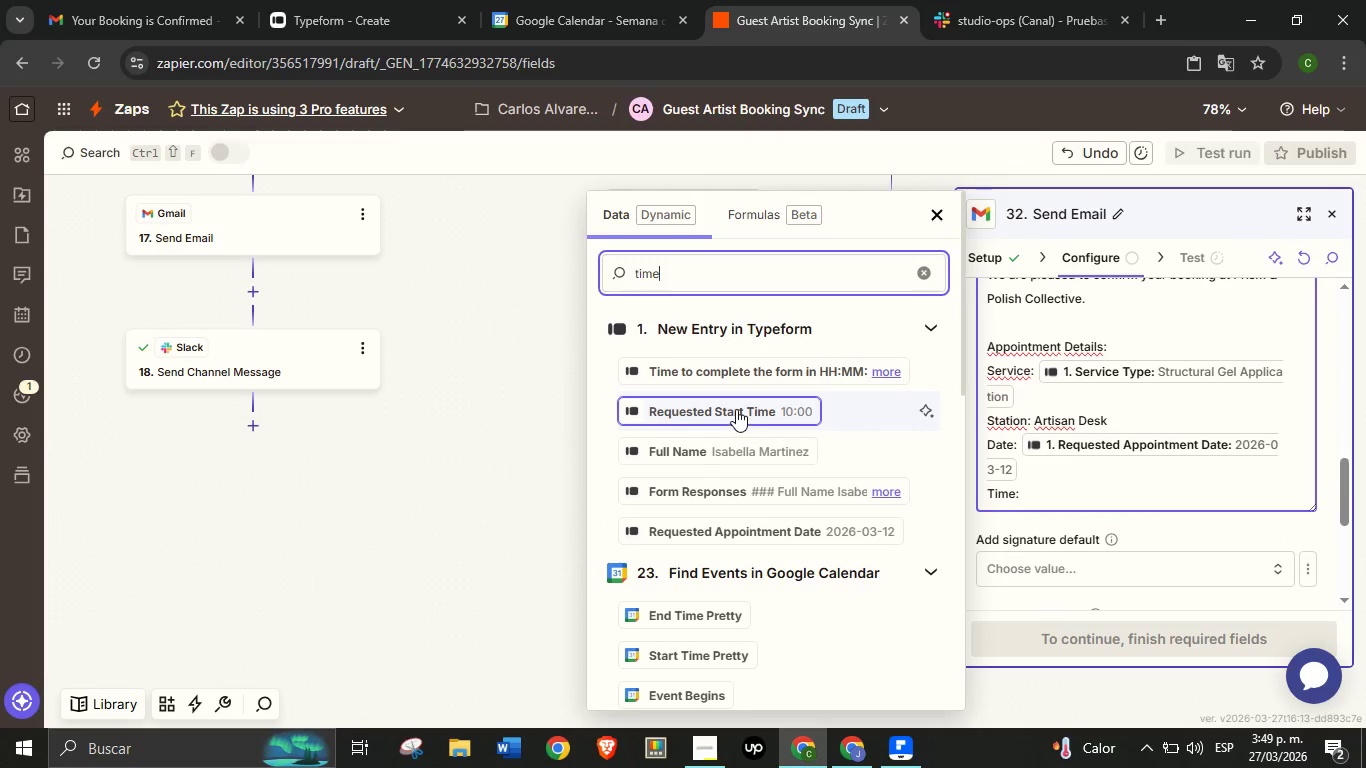 
left_click([736, 408])
 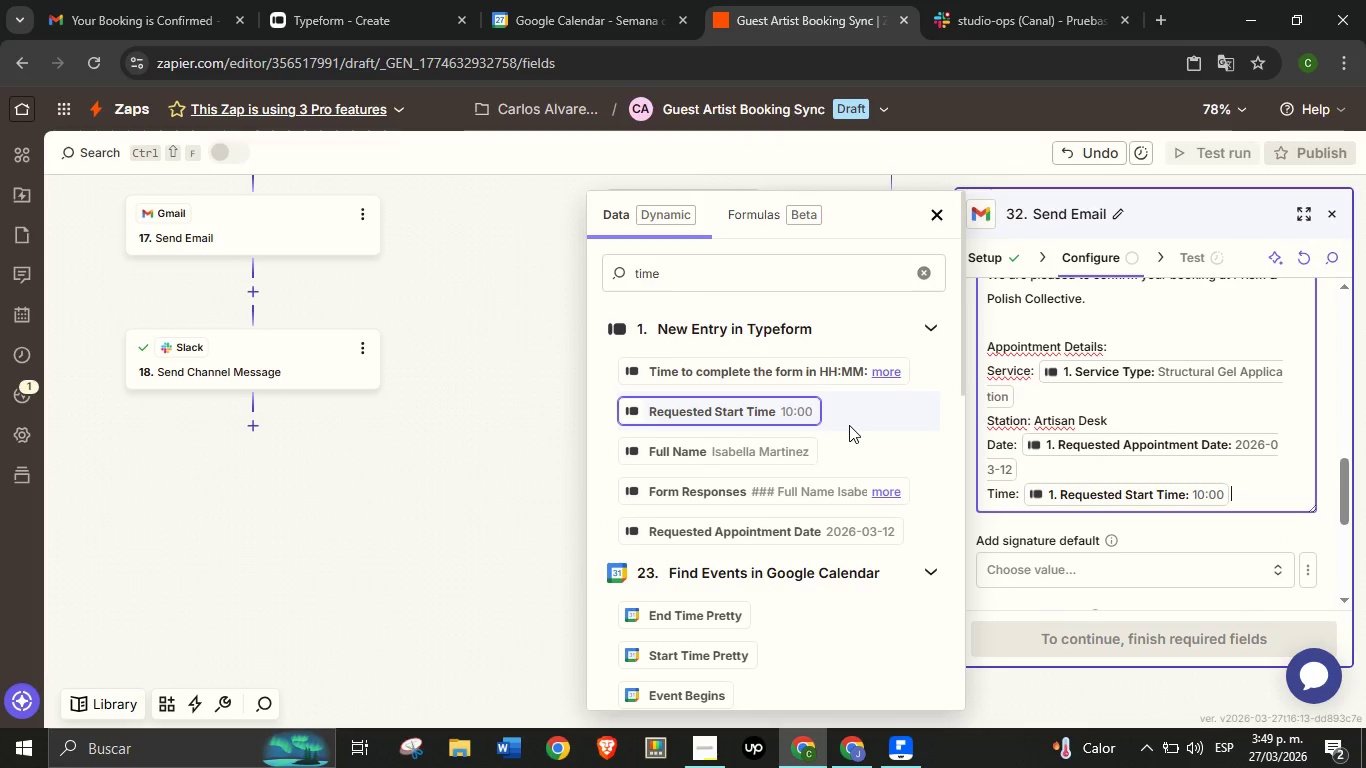 
key(Enter)
 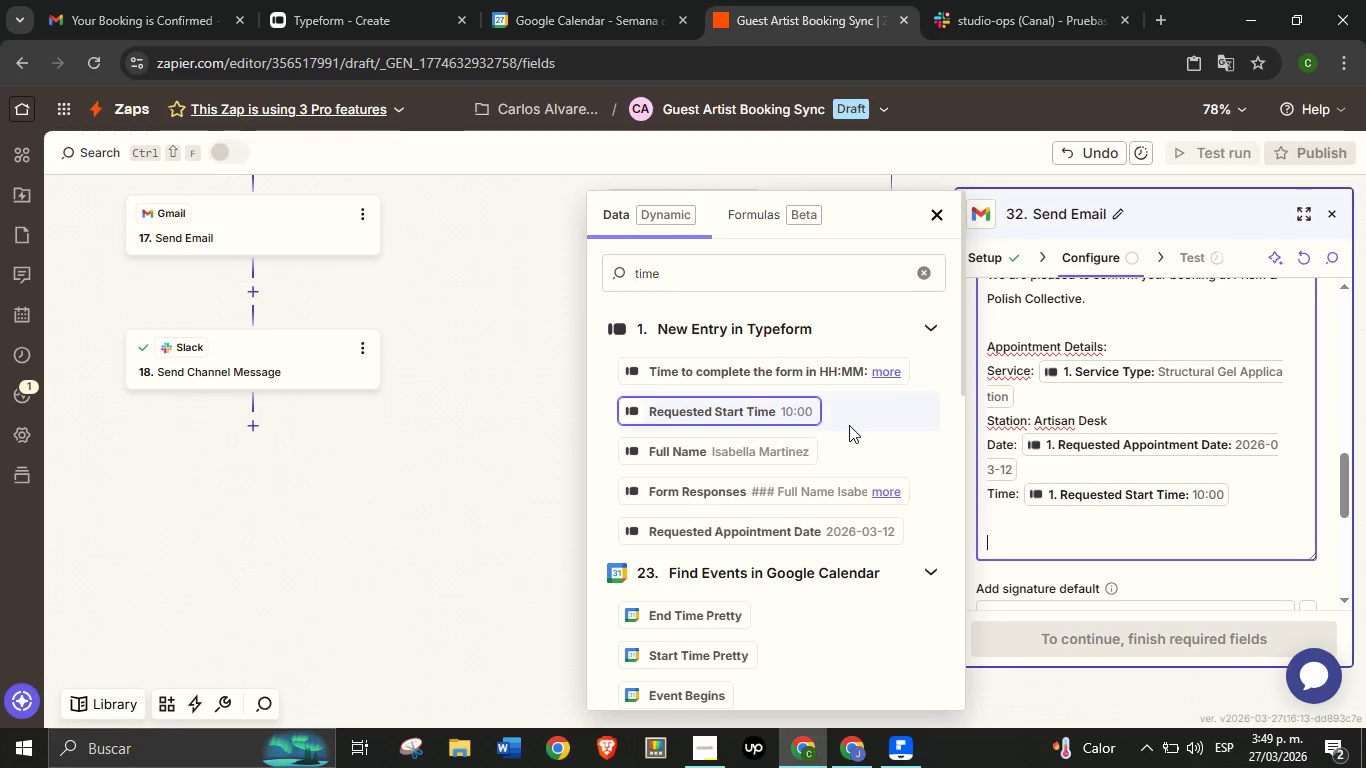 
key(Enter)
 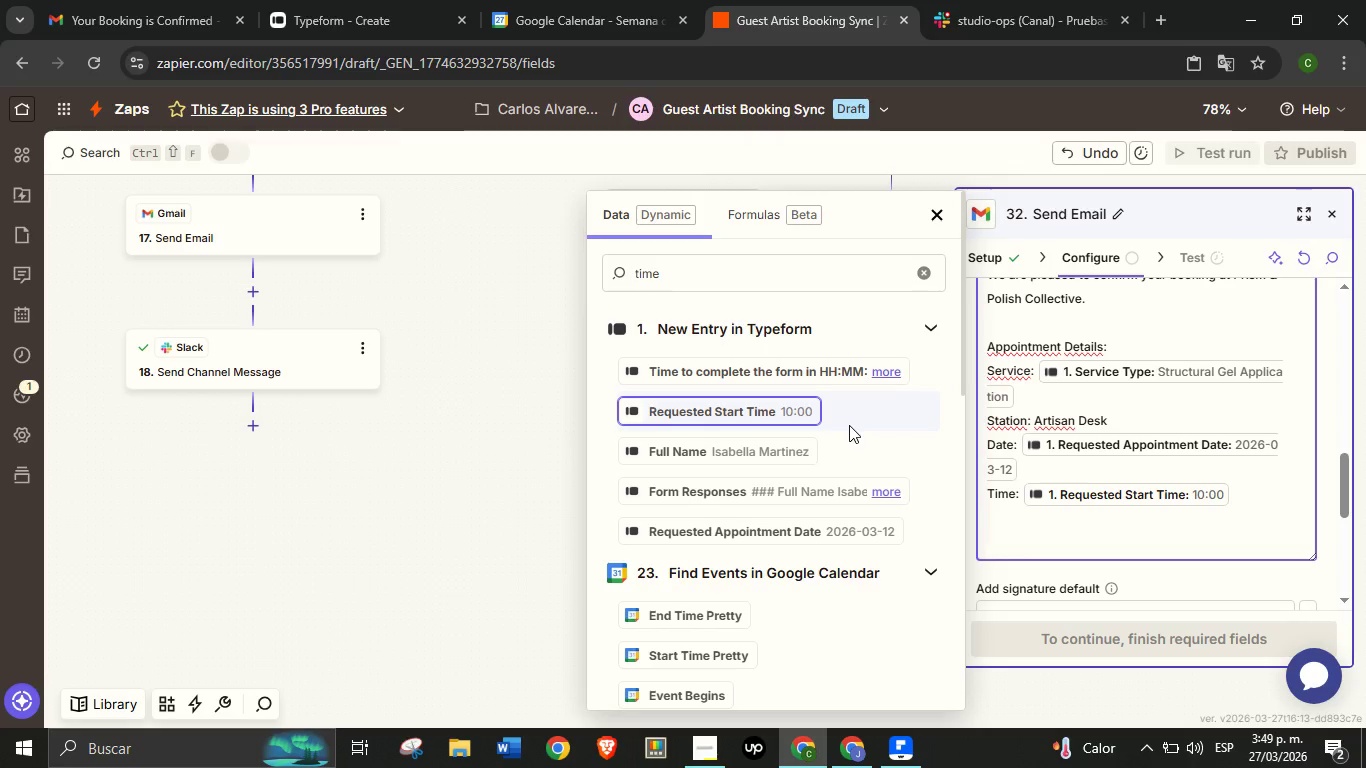 
type(Arrival Instructions>)
 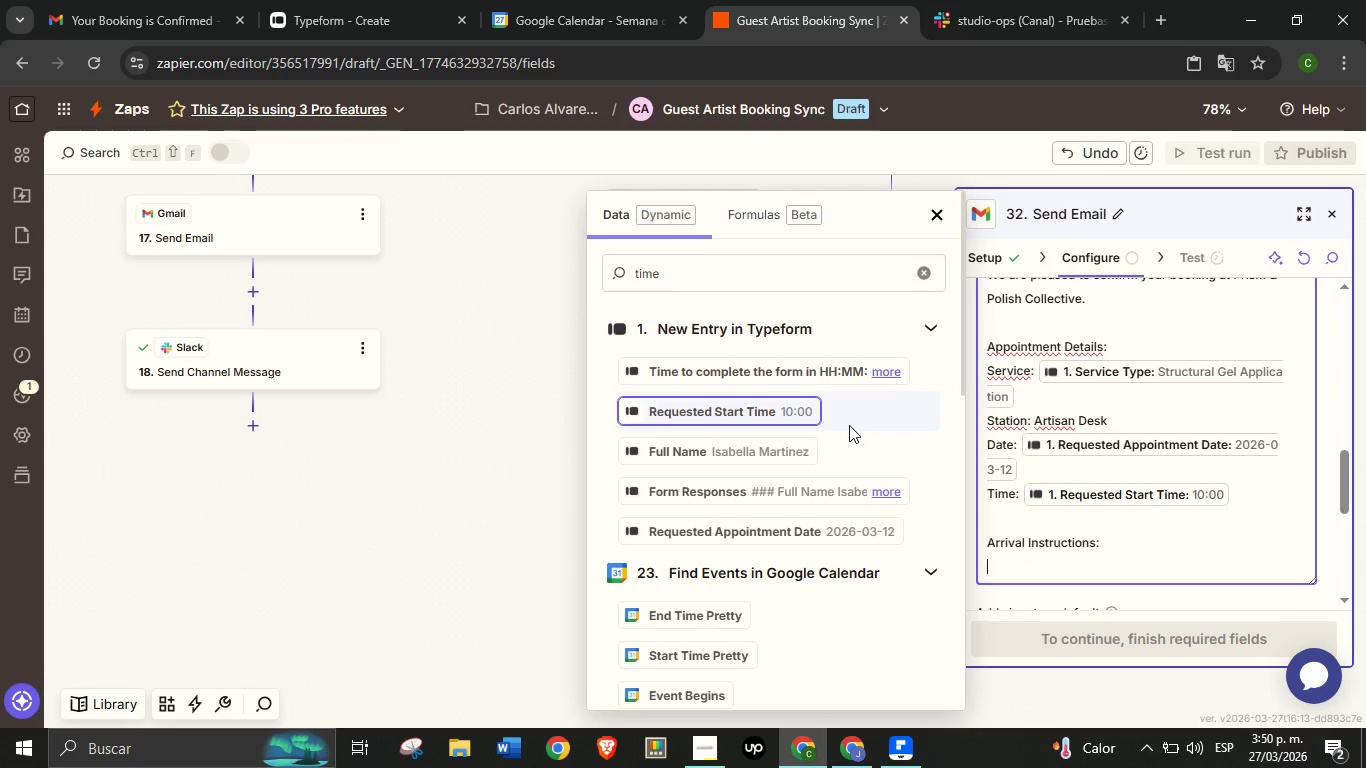 
key(Enter)
 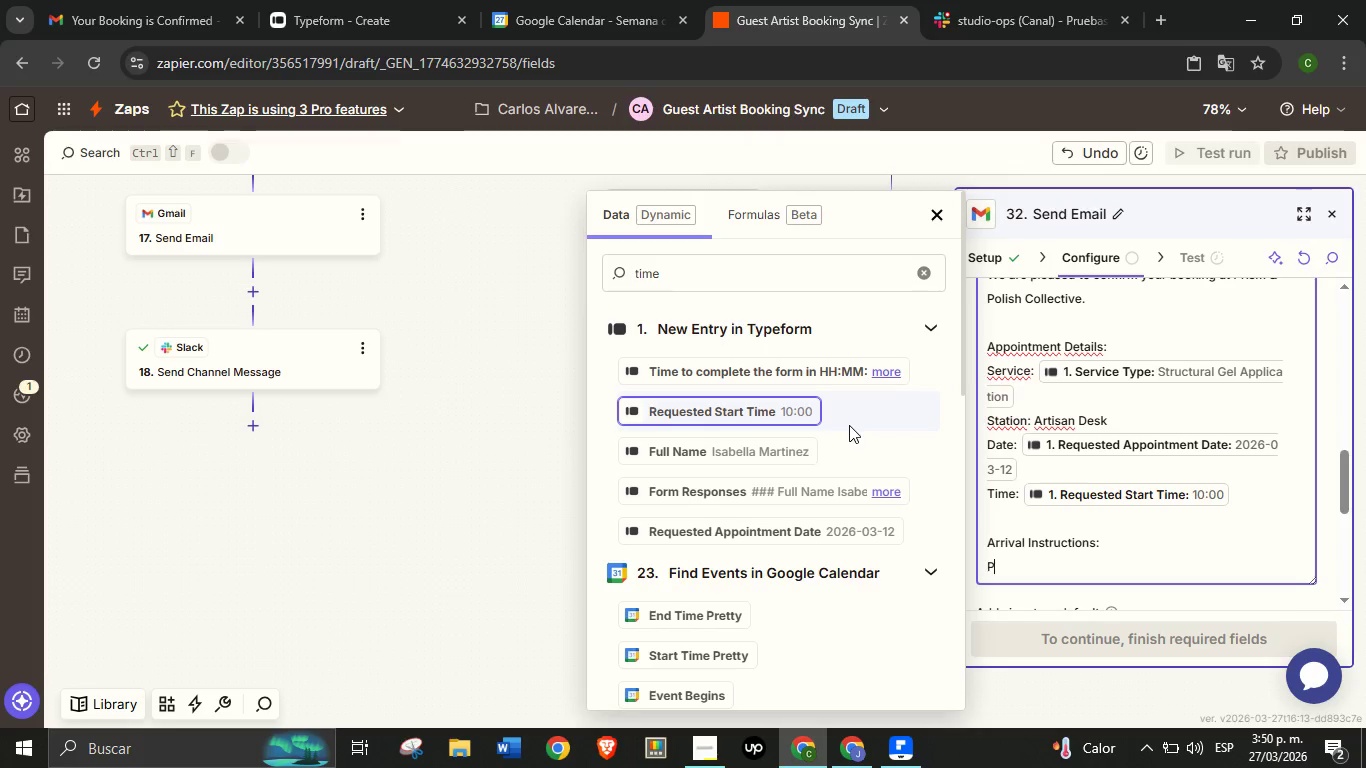 
type(Pe)
key(Backspace)
type(lease arrive 10 minutes early. Your assigned station will be prepared and sanitized upon arrival,)
key(Backspace)
type(.)
 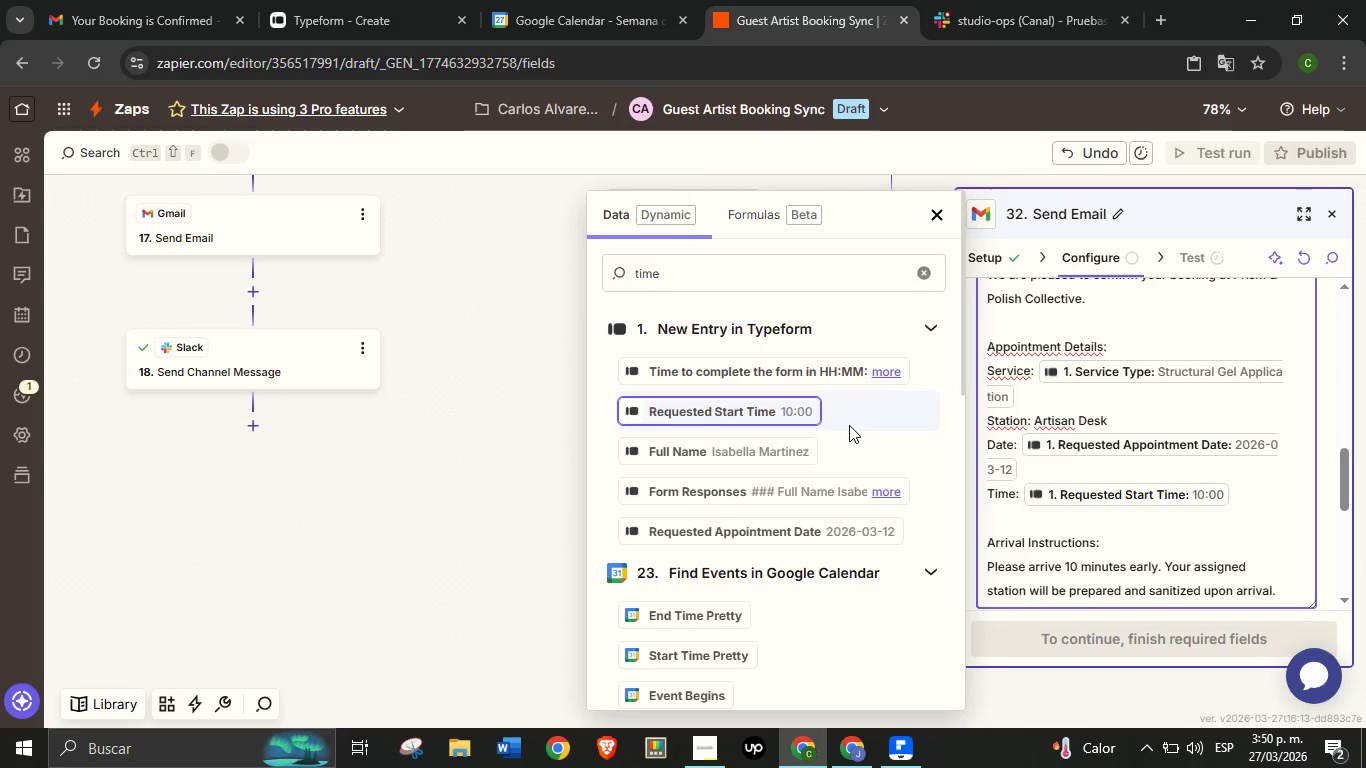 
key(Enter)
 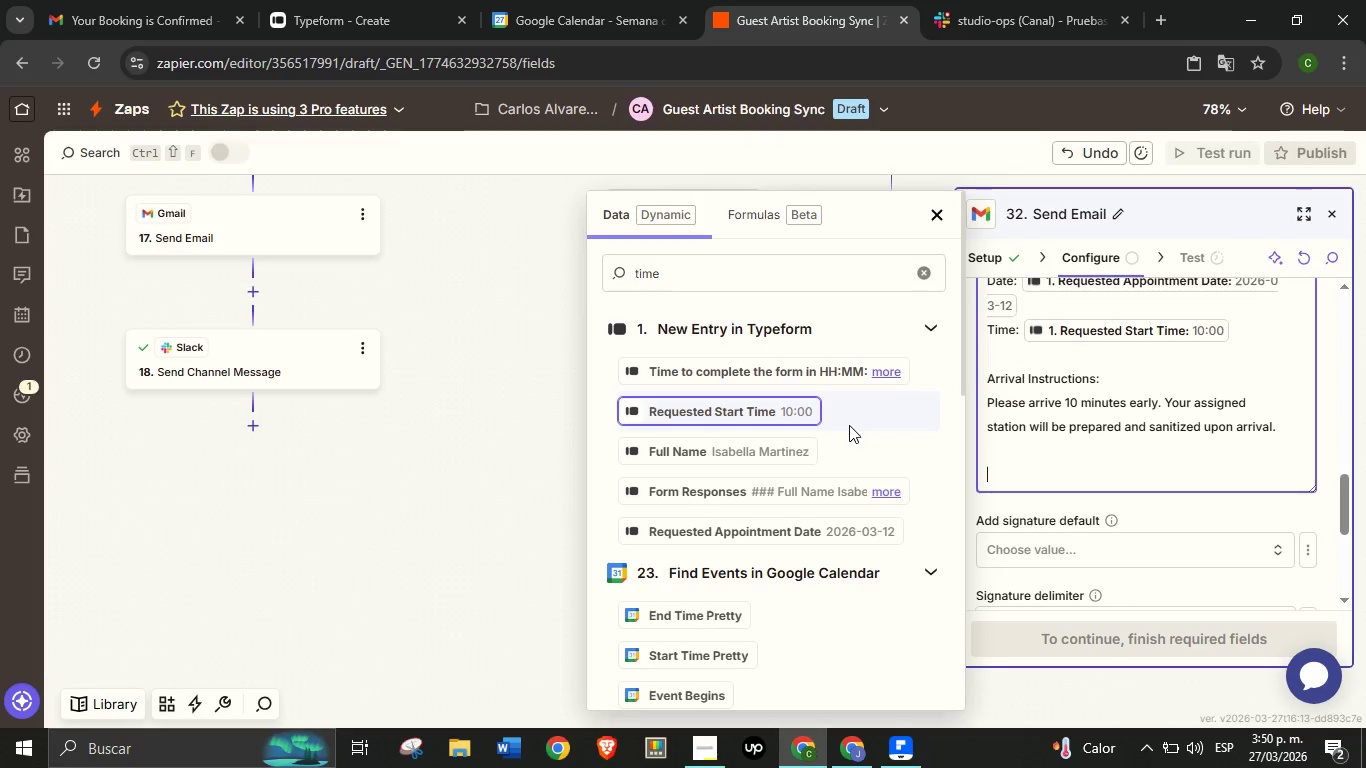 
key(Enter)
 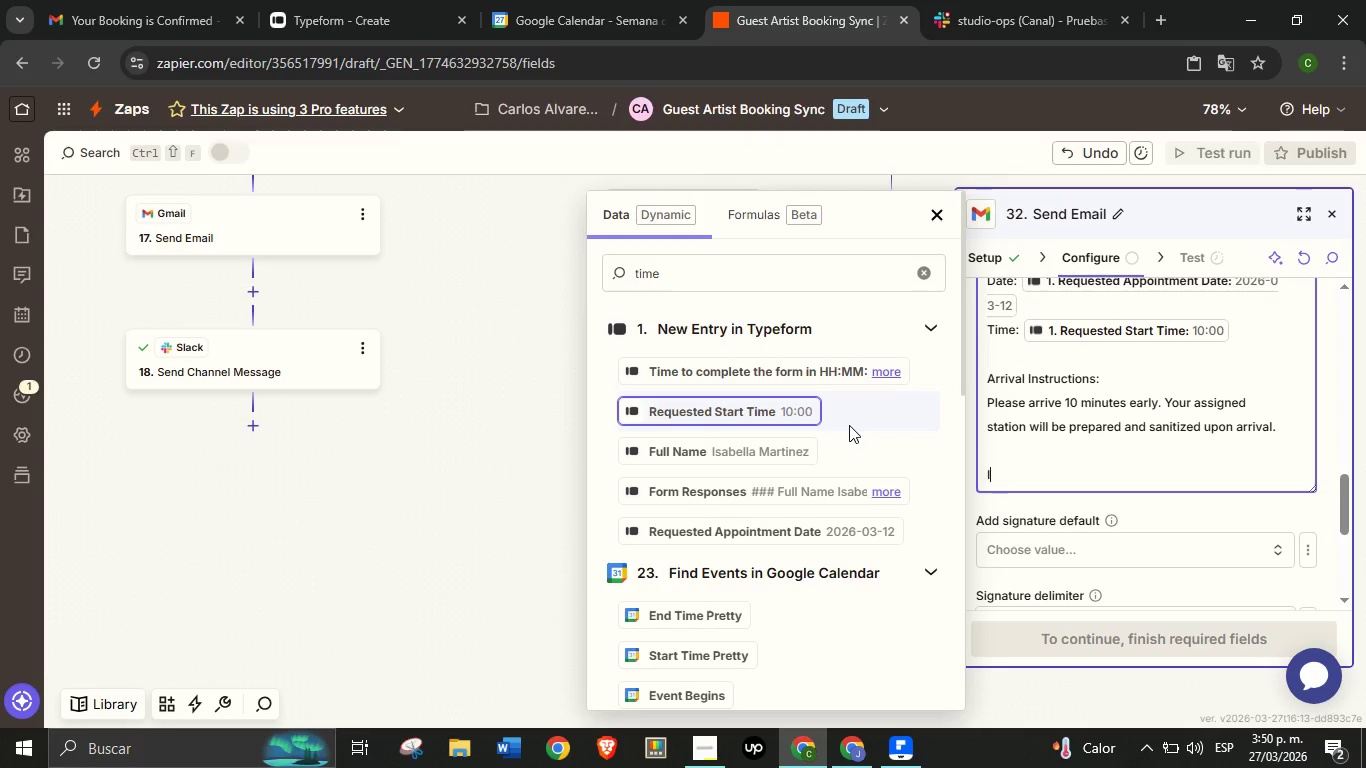 
type(If you need to modifi)
key(Backspace)
type(y your booking, please contact us at least 24 hours in advance.)
 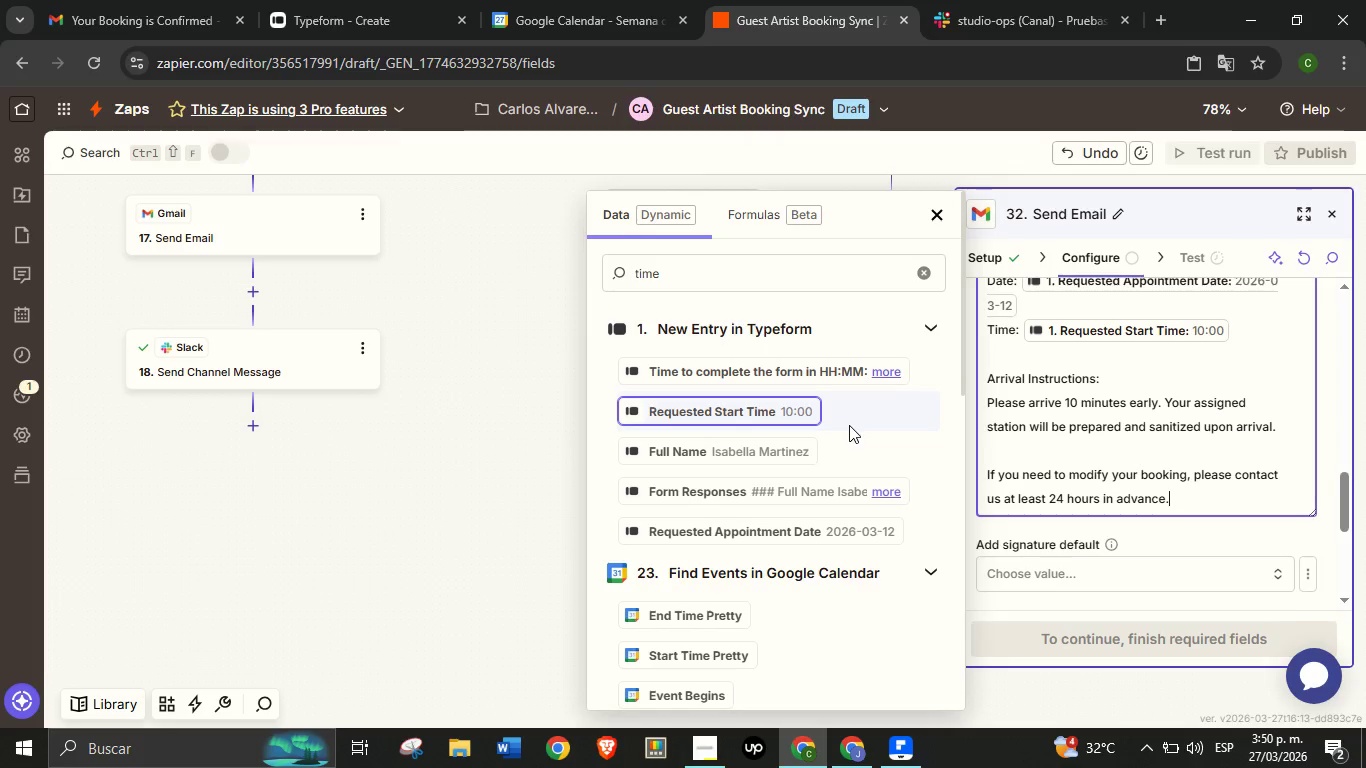 
key(Enter)
 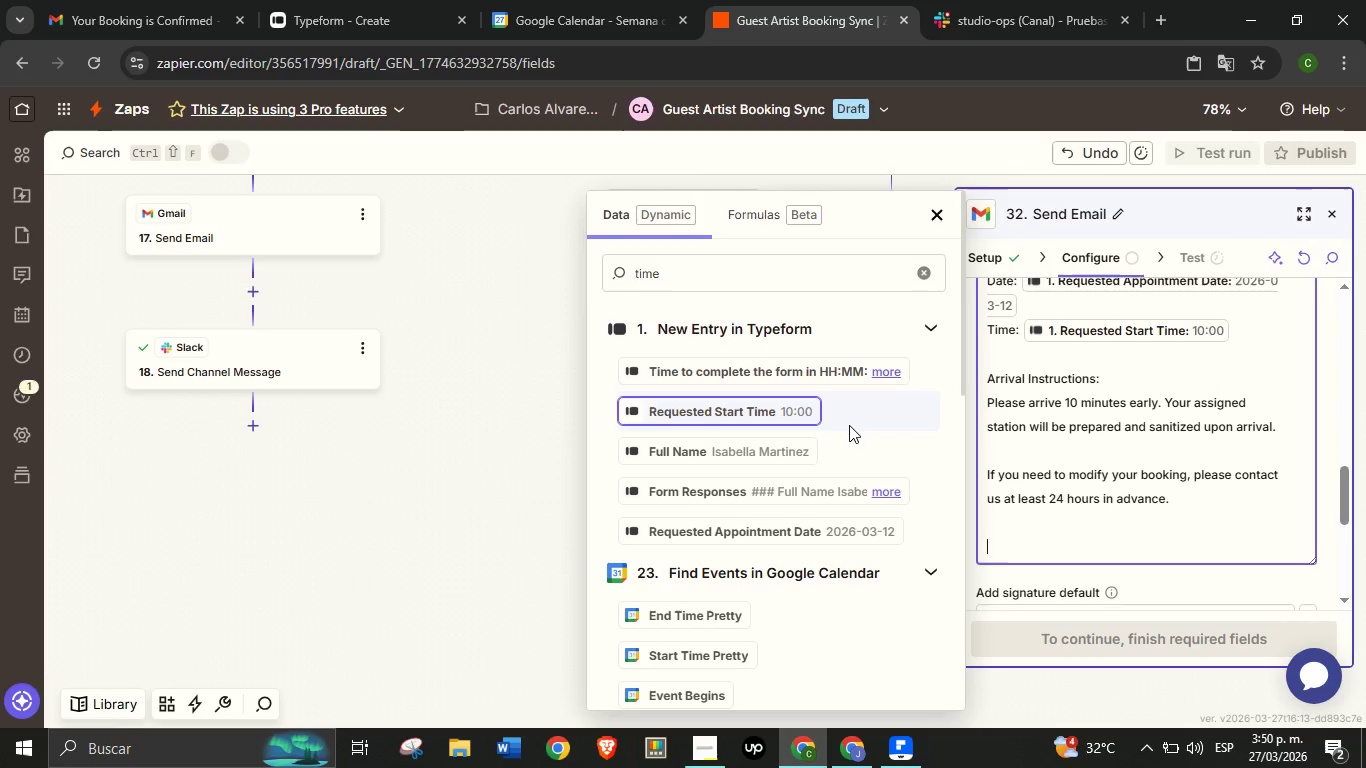 
key(Enter)
 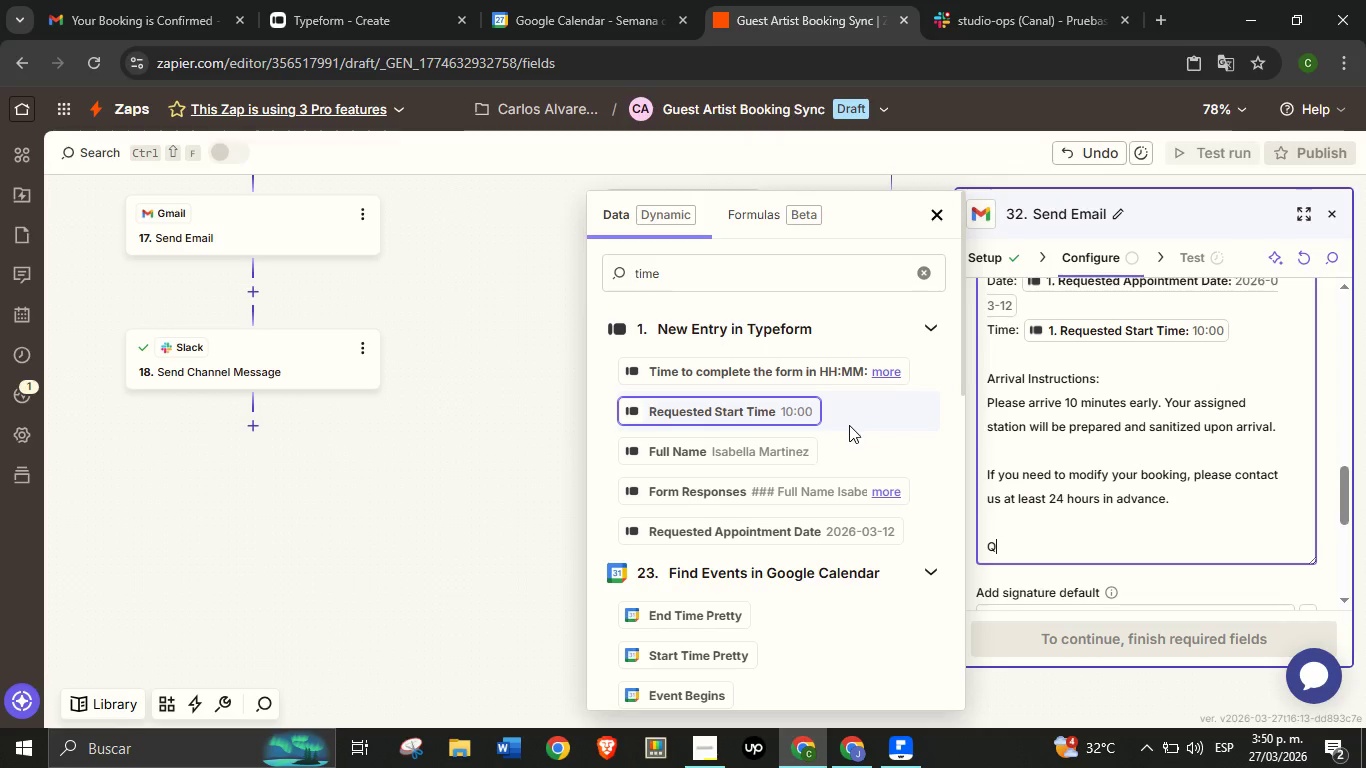 
type(Q)
key(Backspace)
type(We look foe)
key(Backspace)
type(rward to hosting you.)
 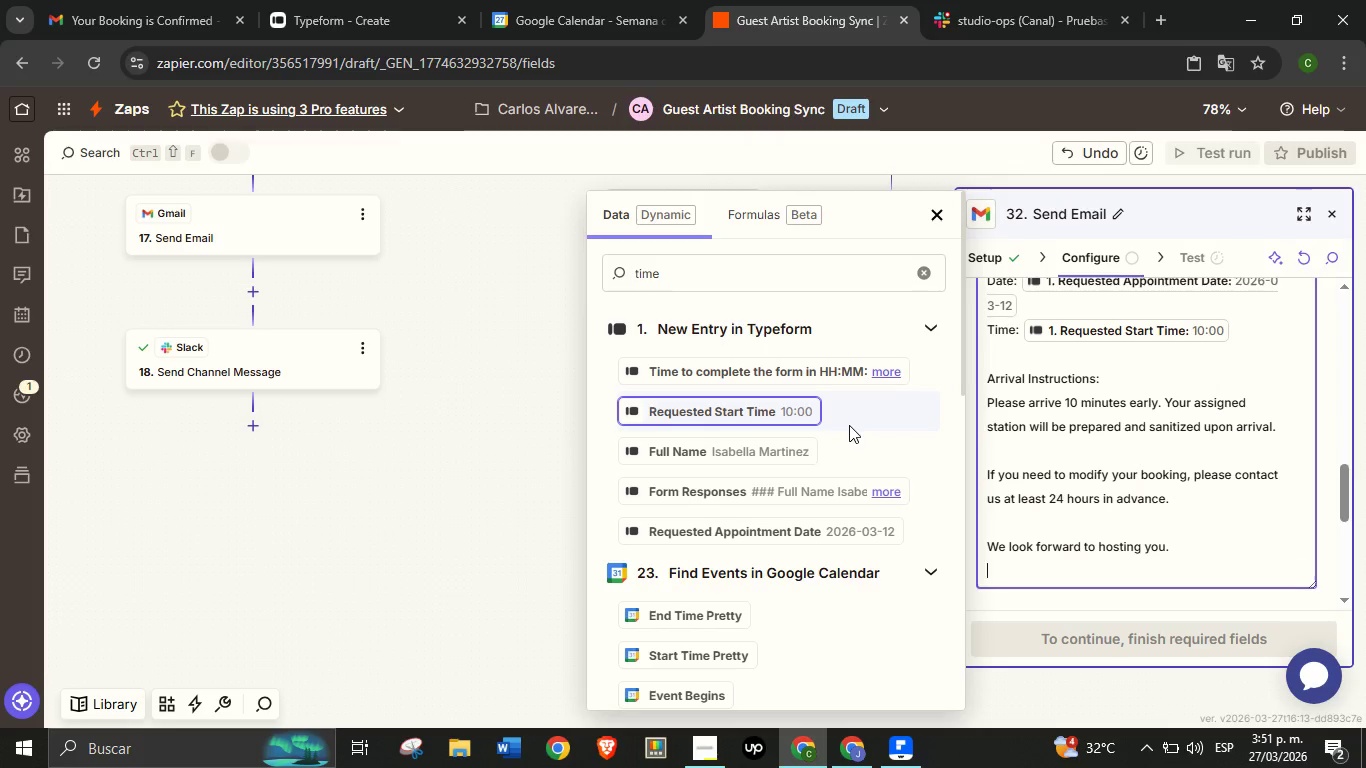 
key(Enter)
 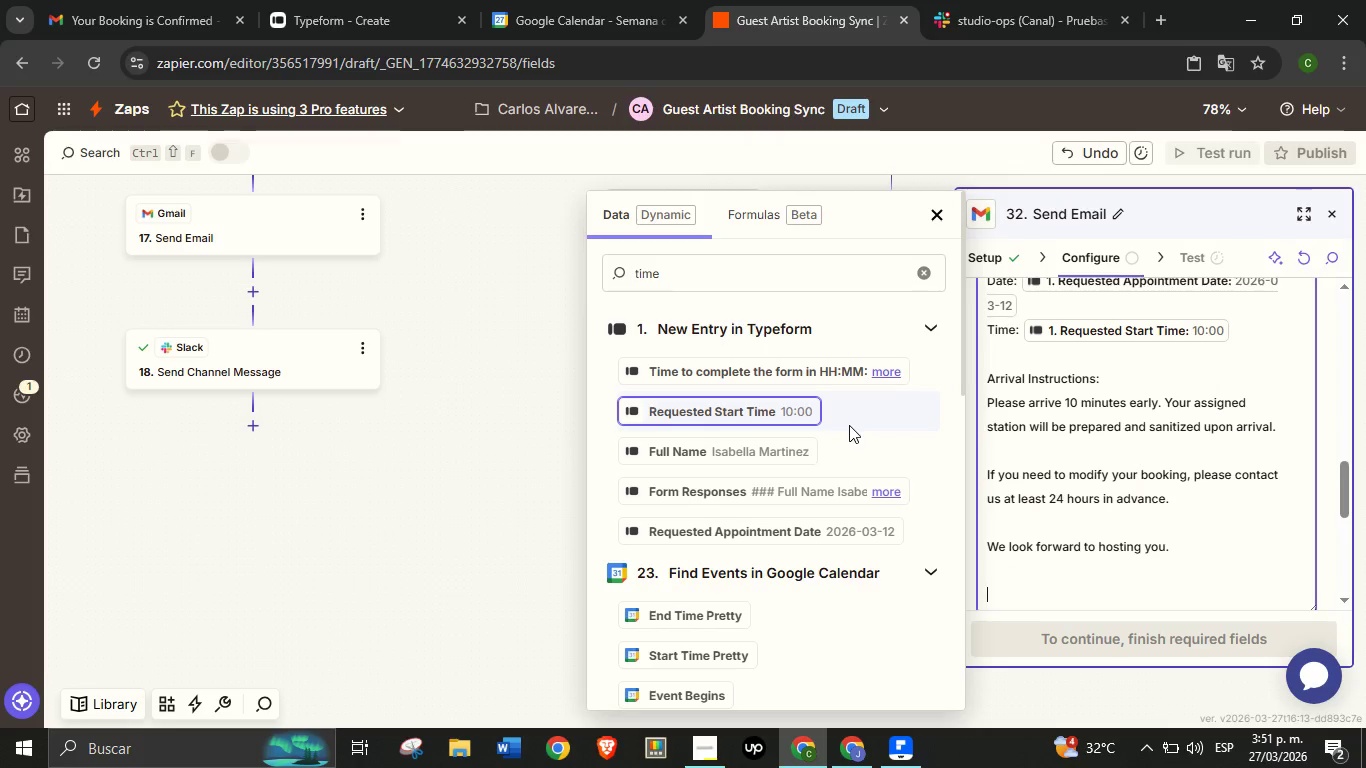 
key(Enter)
 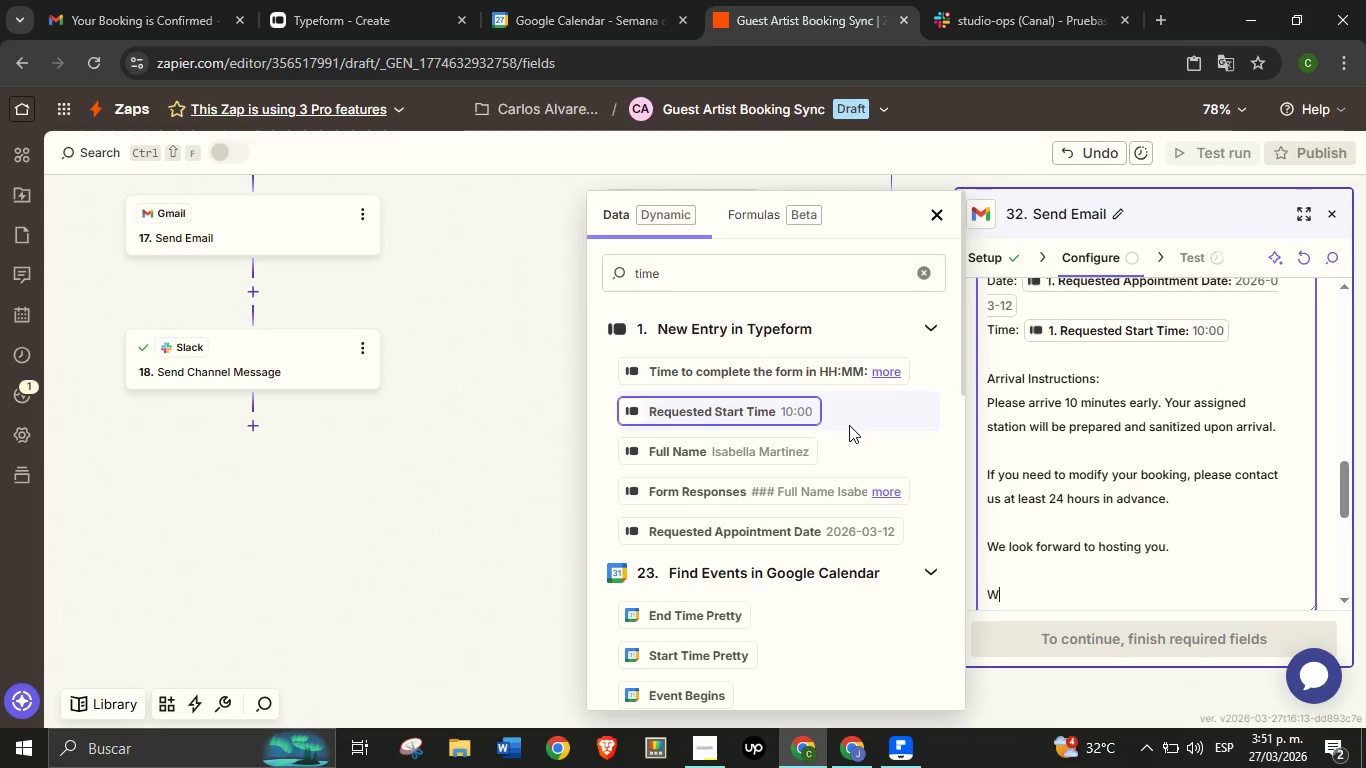 
type(Warm regards,)
 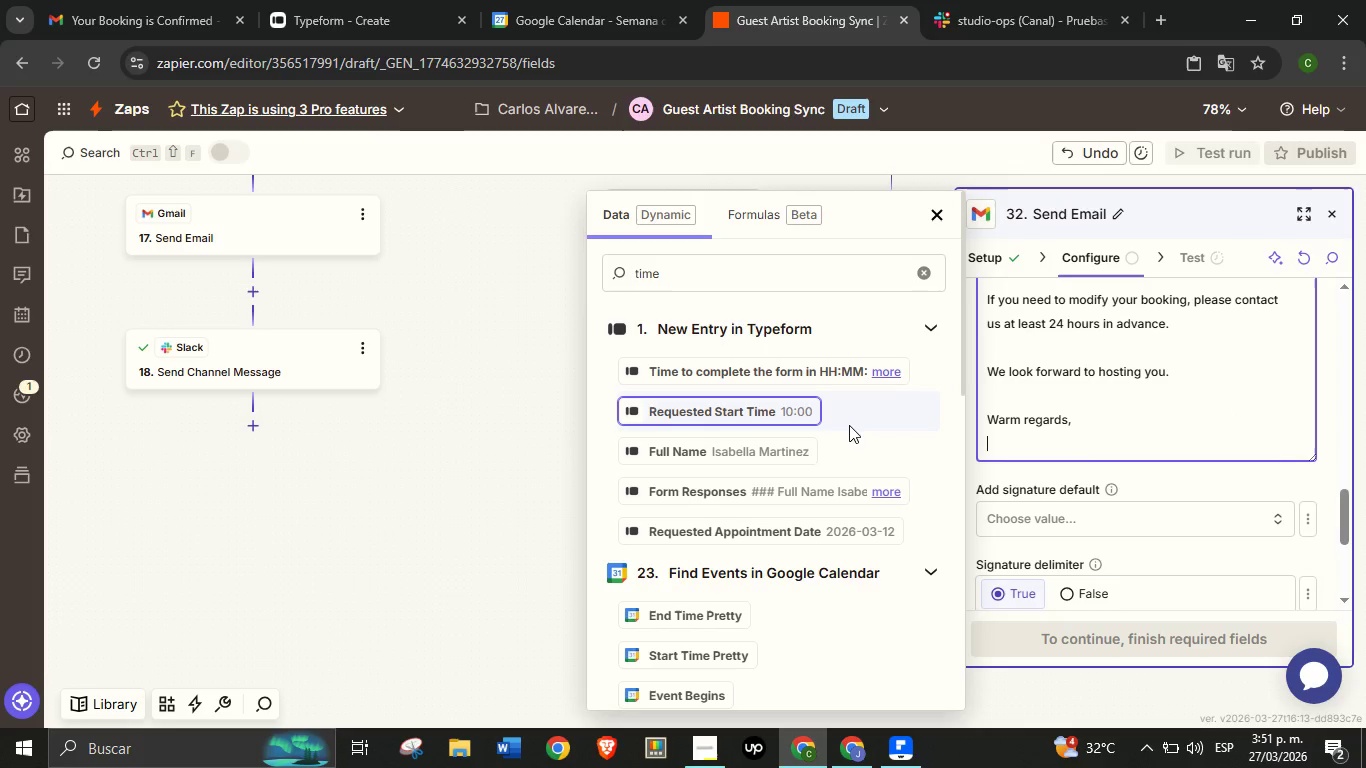 
key(Enter)
 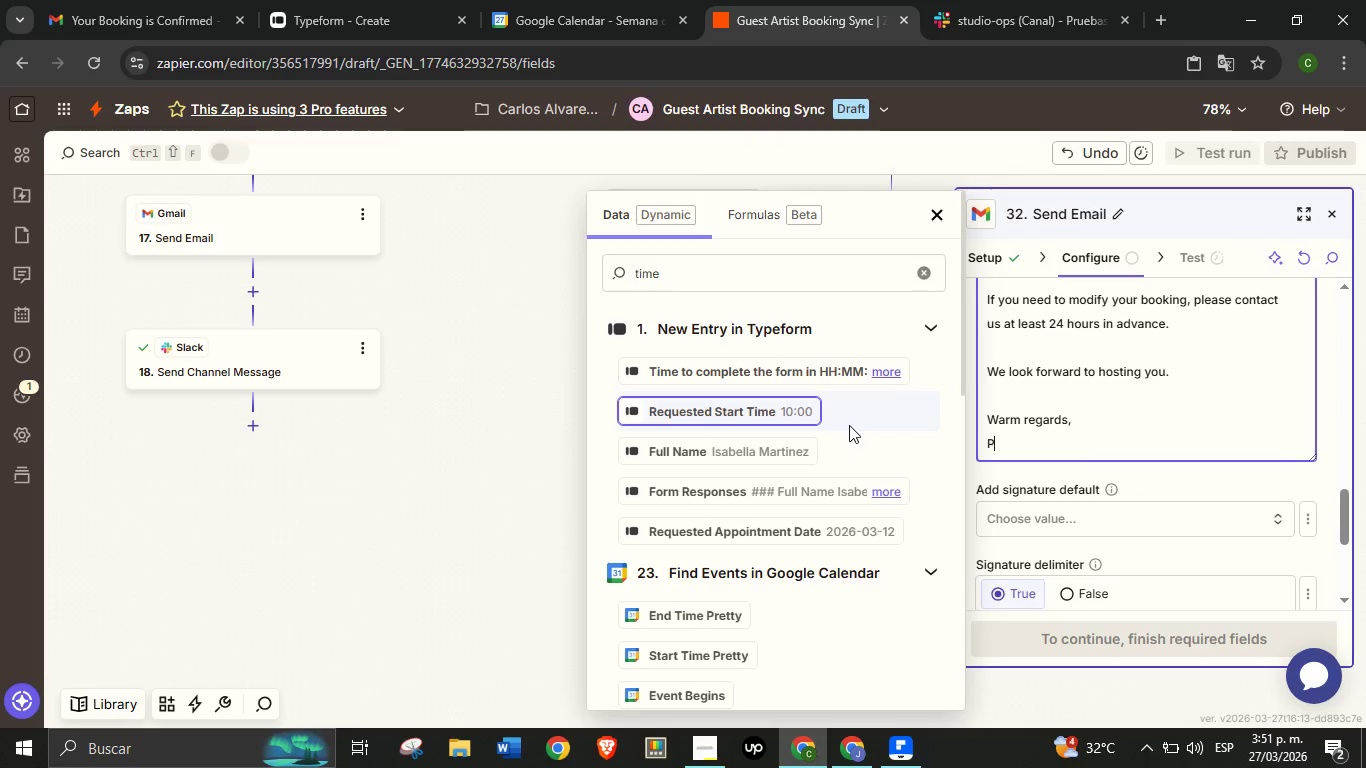 
type(Prism ^ Polish Operations Team.)
 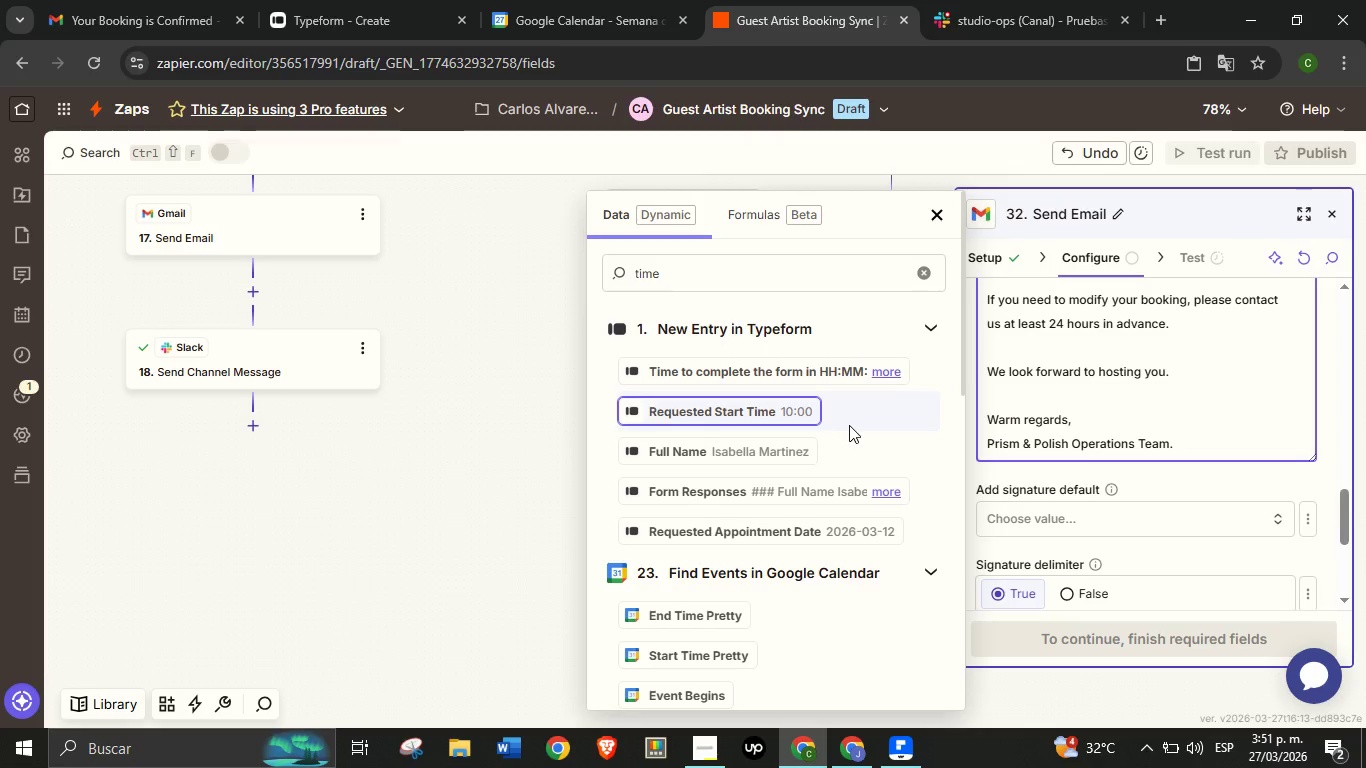 
left_click([1131, 481])
 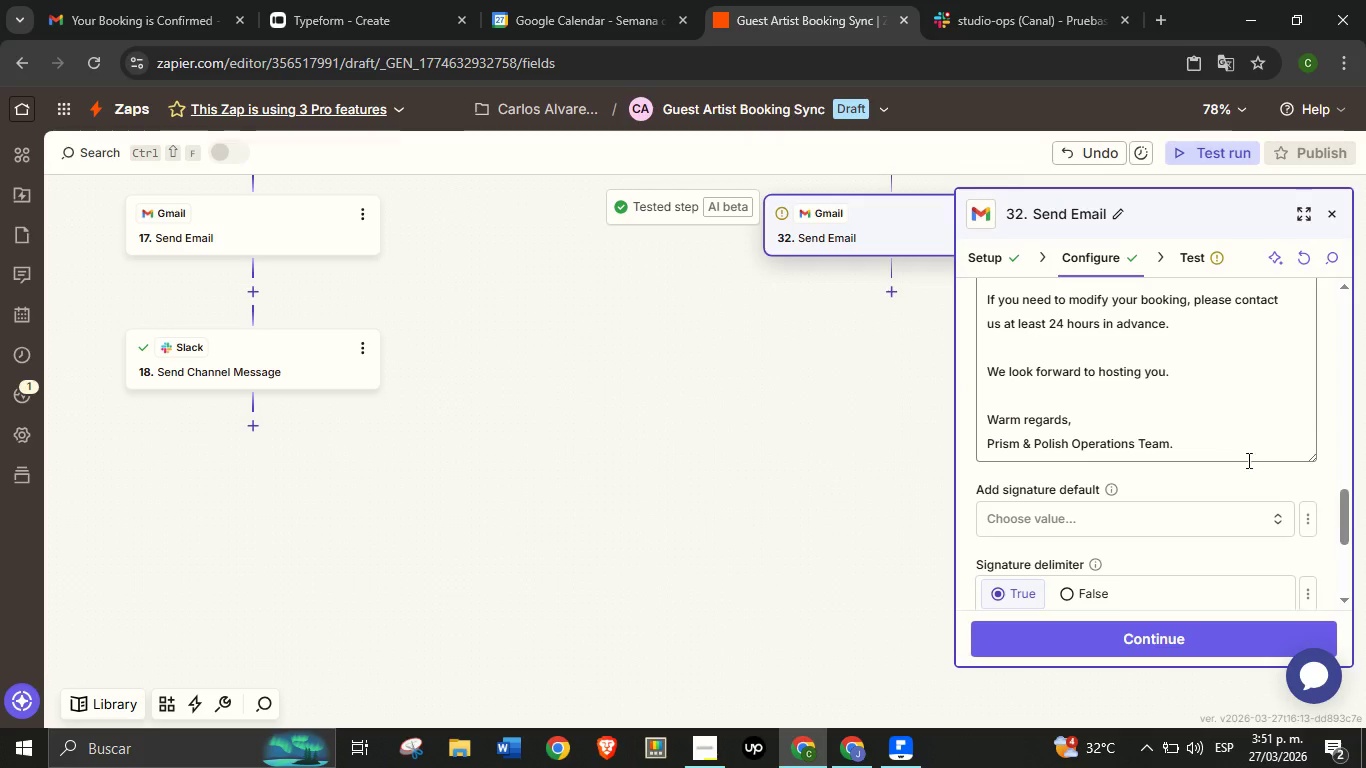 
scroll: coordinate [1238, 484], scroll_direction: down, amount: 9.0
 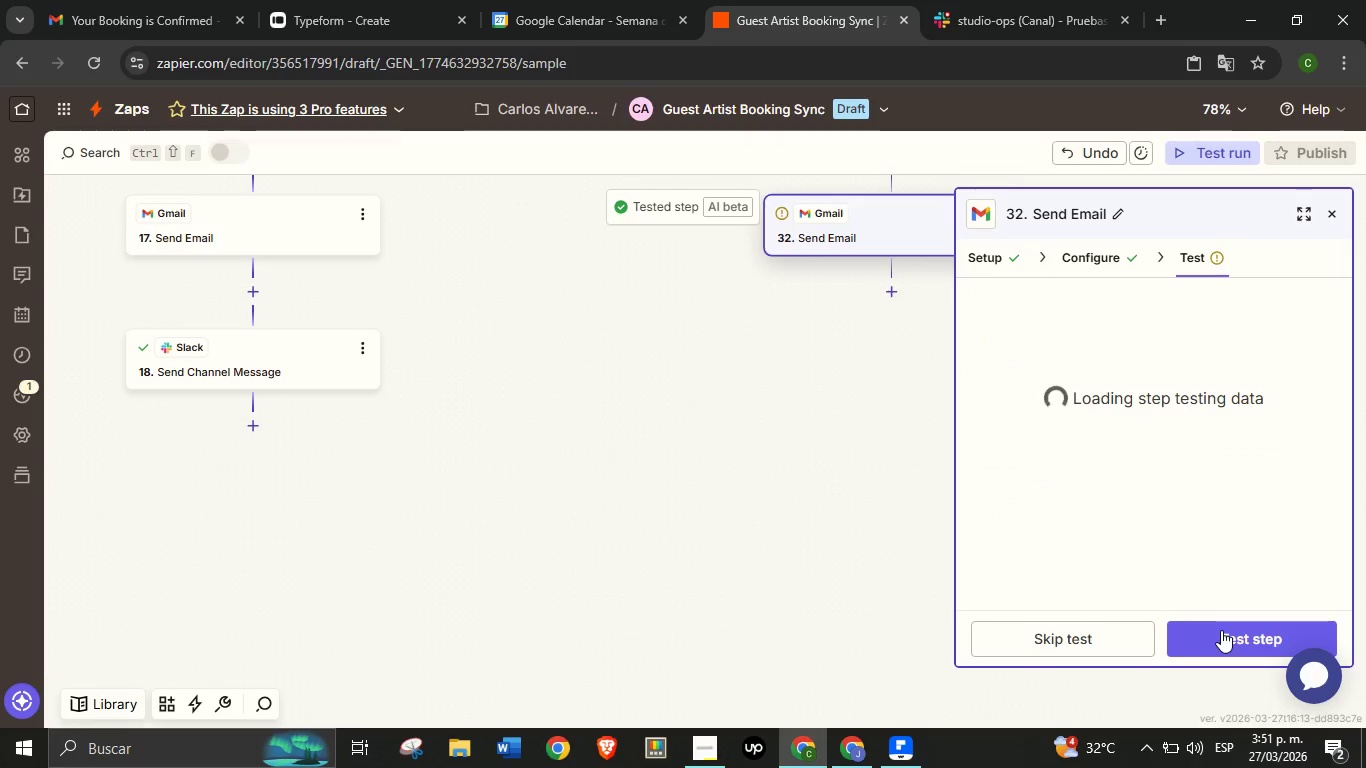 
wait(5.13)
 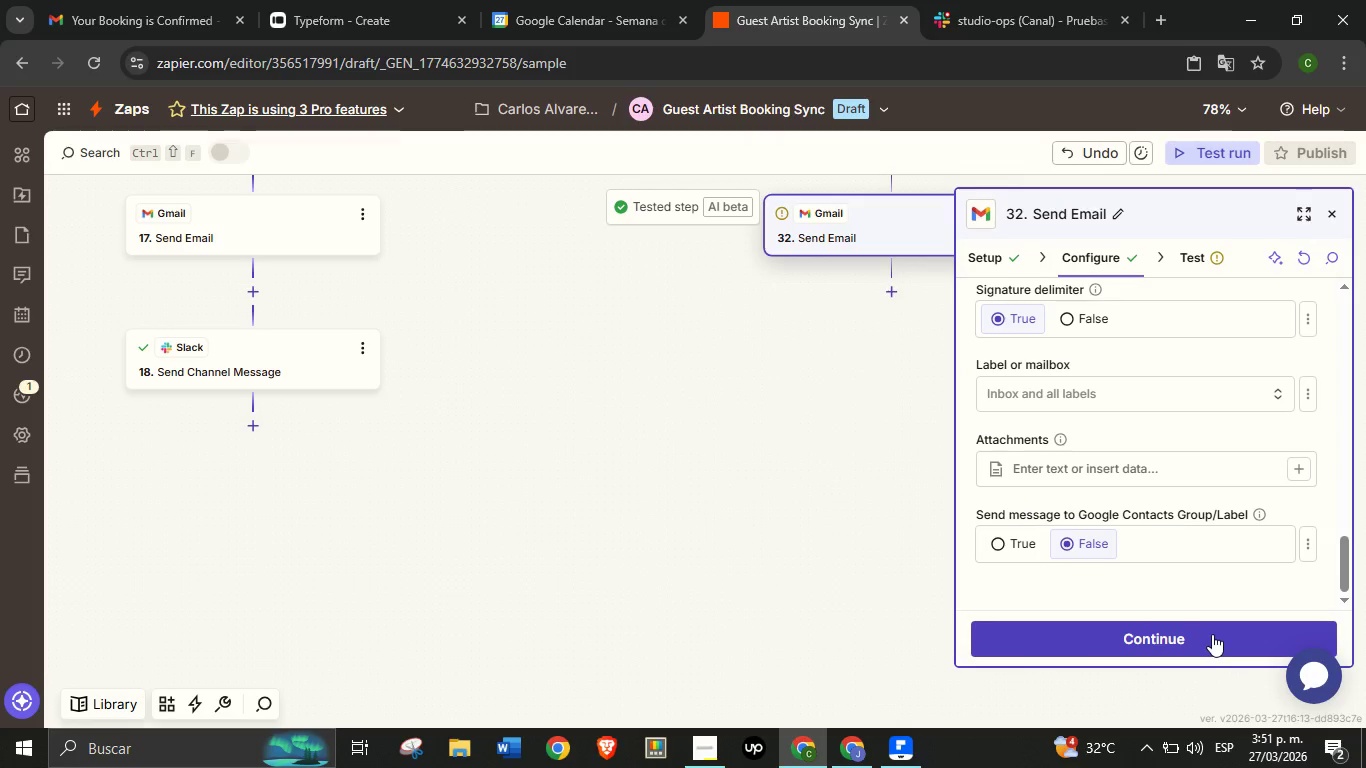 
left_click([1218, 627])
 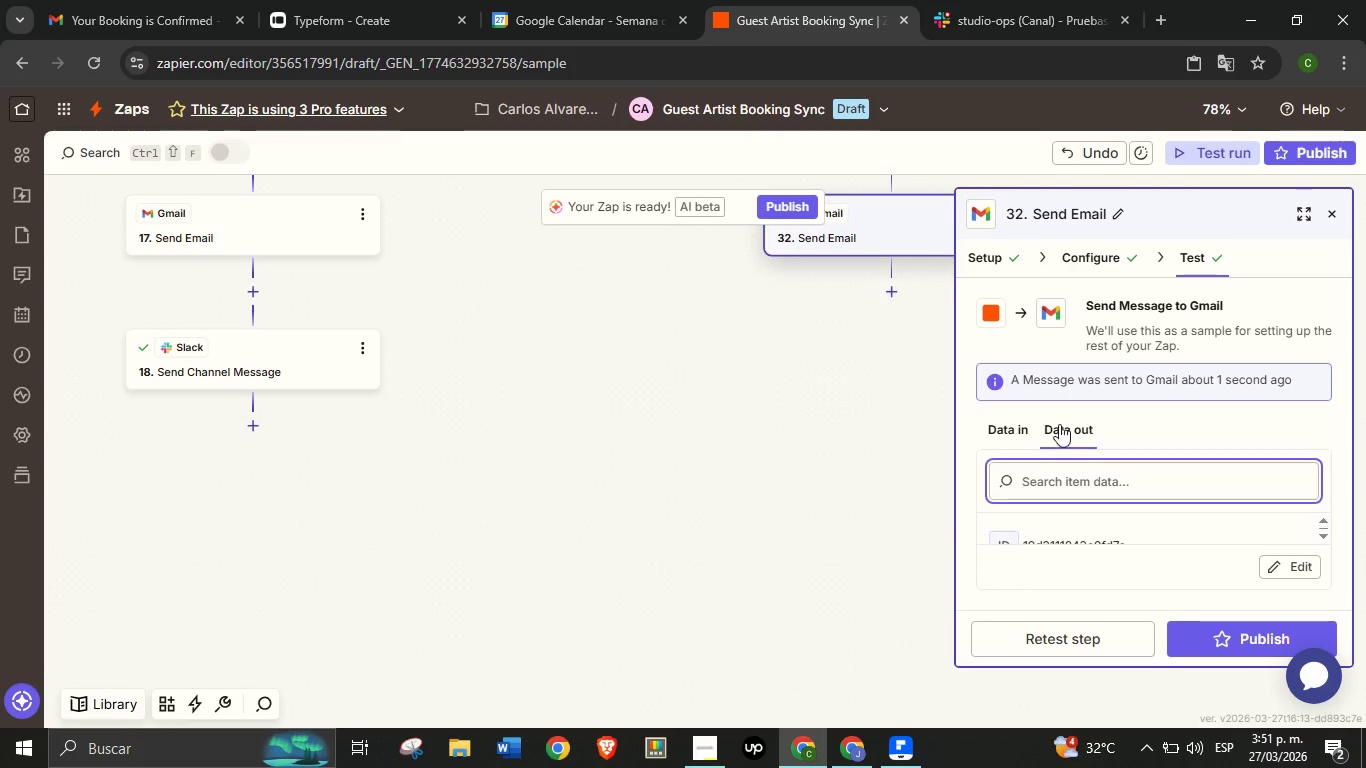 
left_click([1111, 258])
 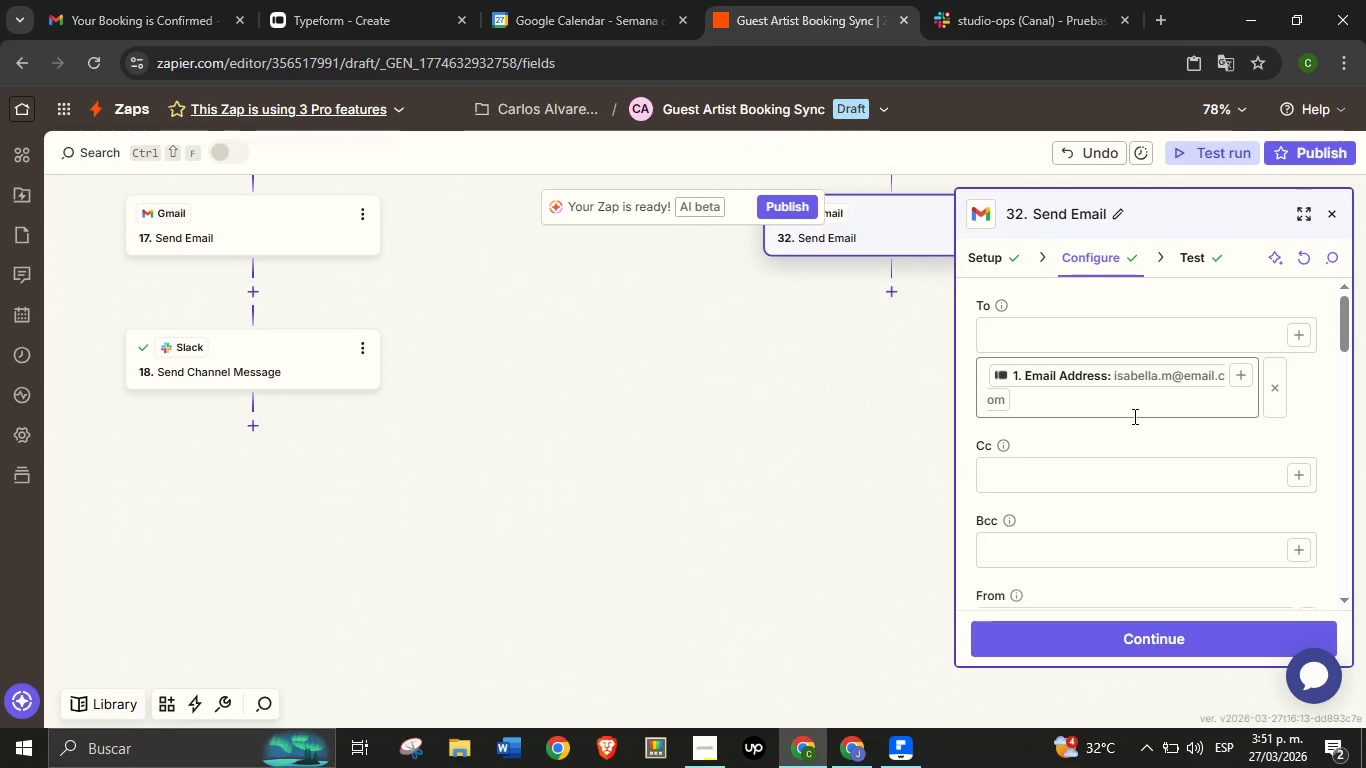 
scroll: coordinate [1132, 428], scroll_direction: down, amount: 11.0
 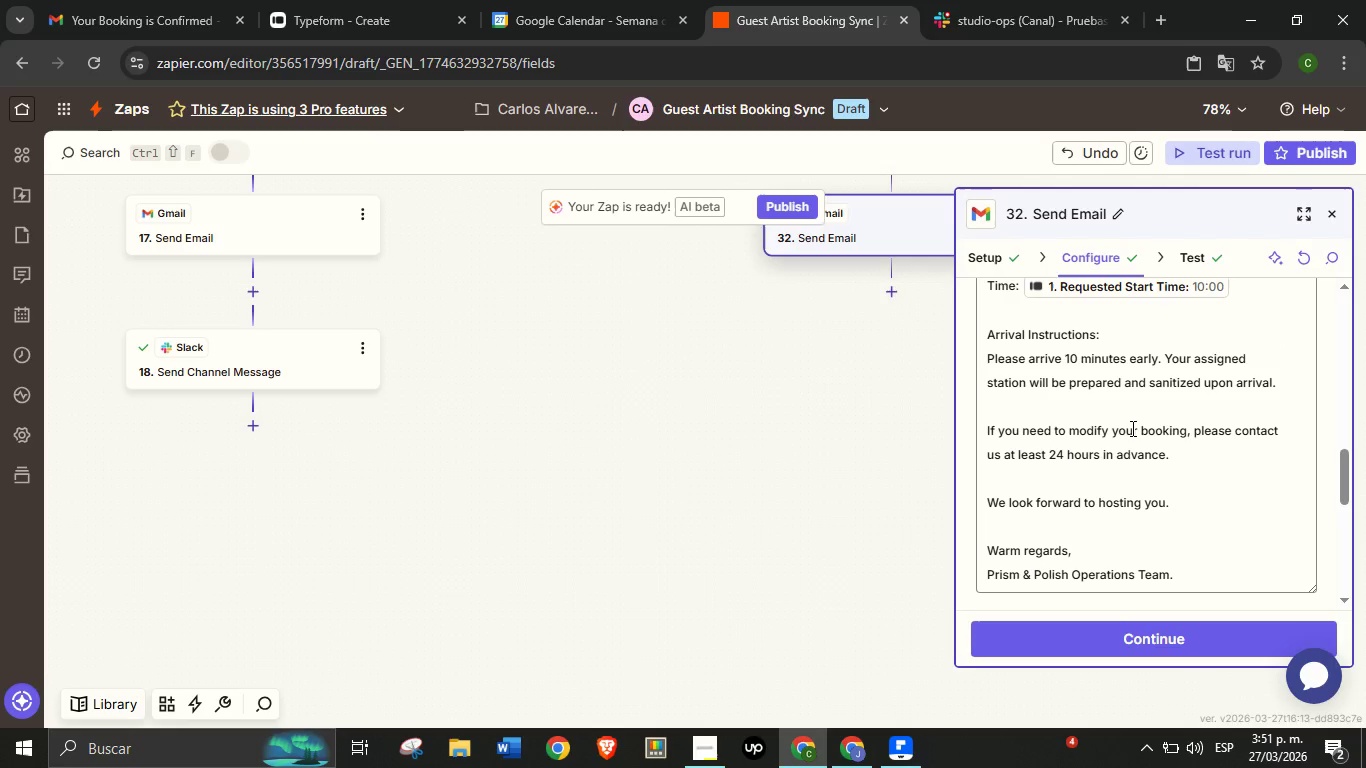 
scroll: coordinate [1126, 430], scroll_direction: up, amount: 3.0
 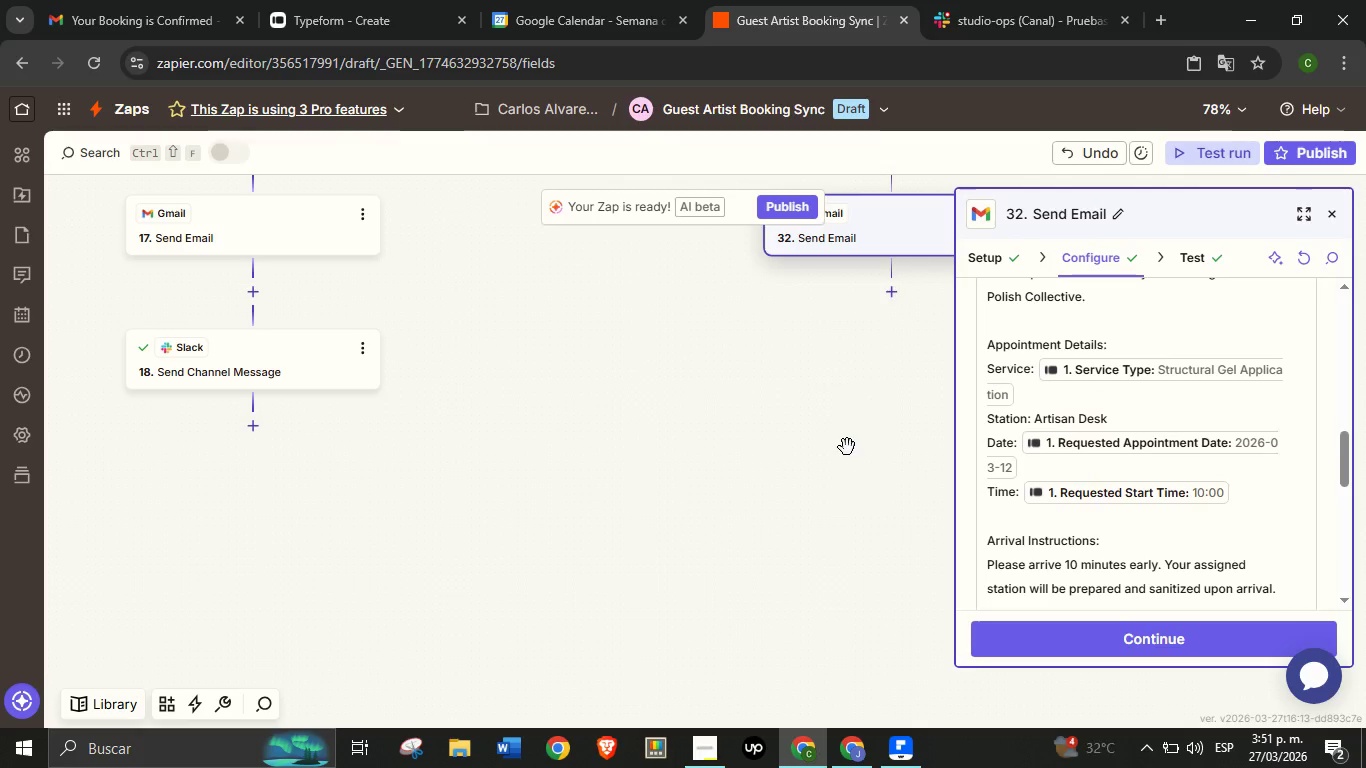 
left_click_drag(start_coordinate=[851, 447], to_coordinate=[711, 494])
 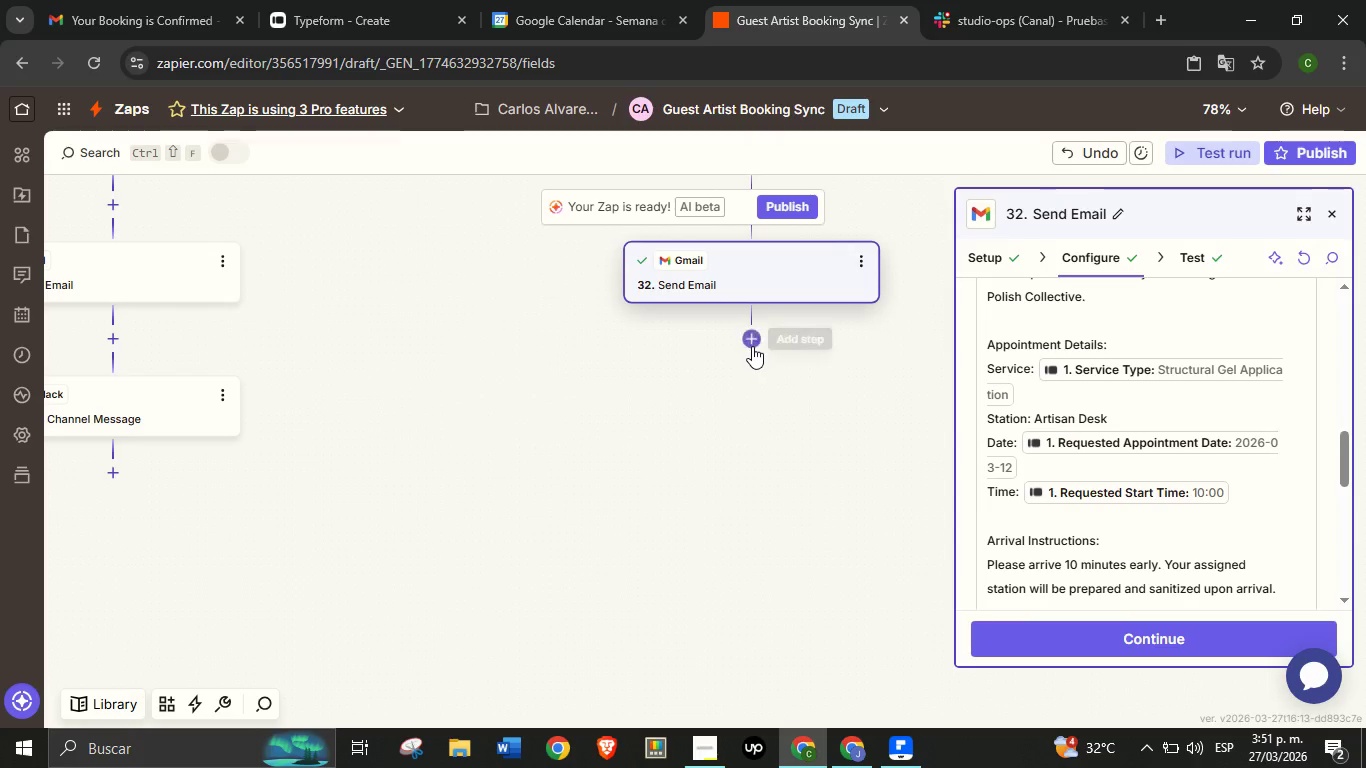 
left_click([752, 342])
 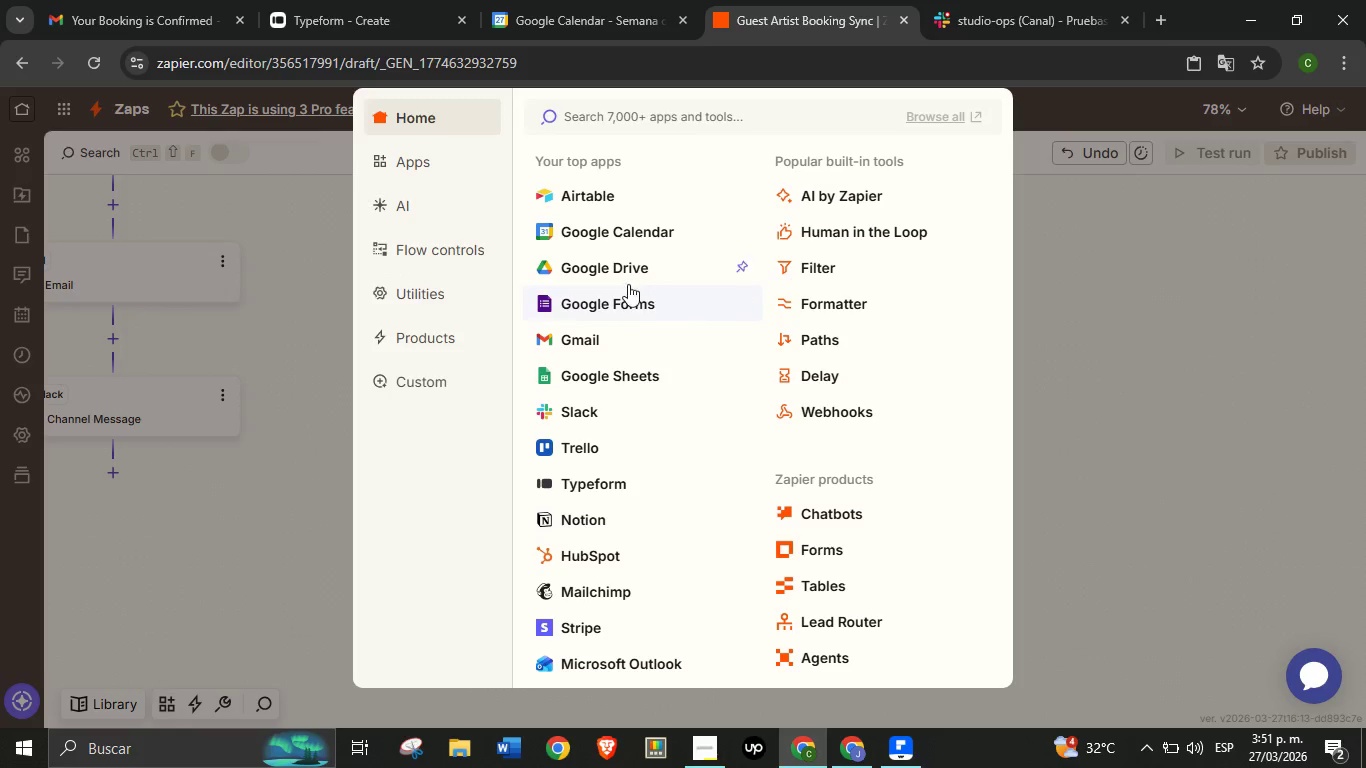 
wait(6.16)
 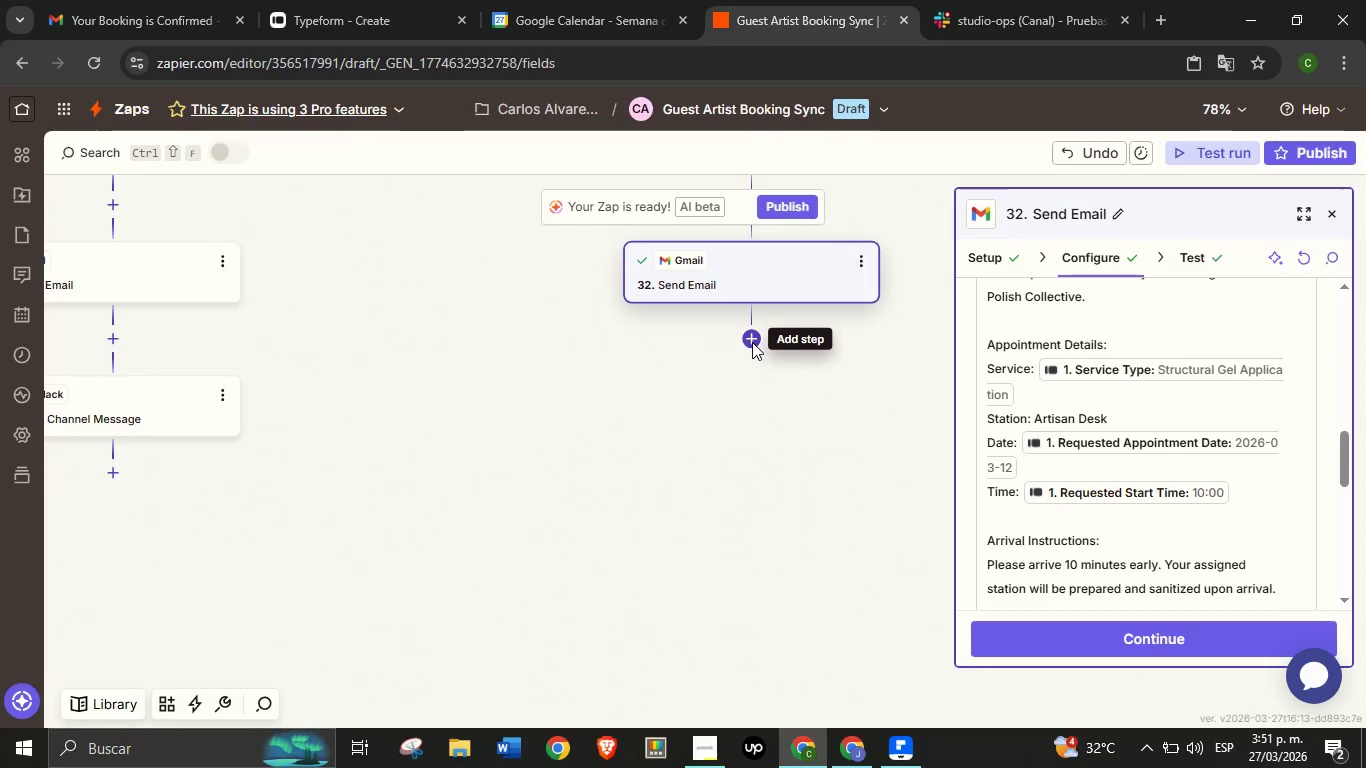 
left_click([576, 416])
 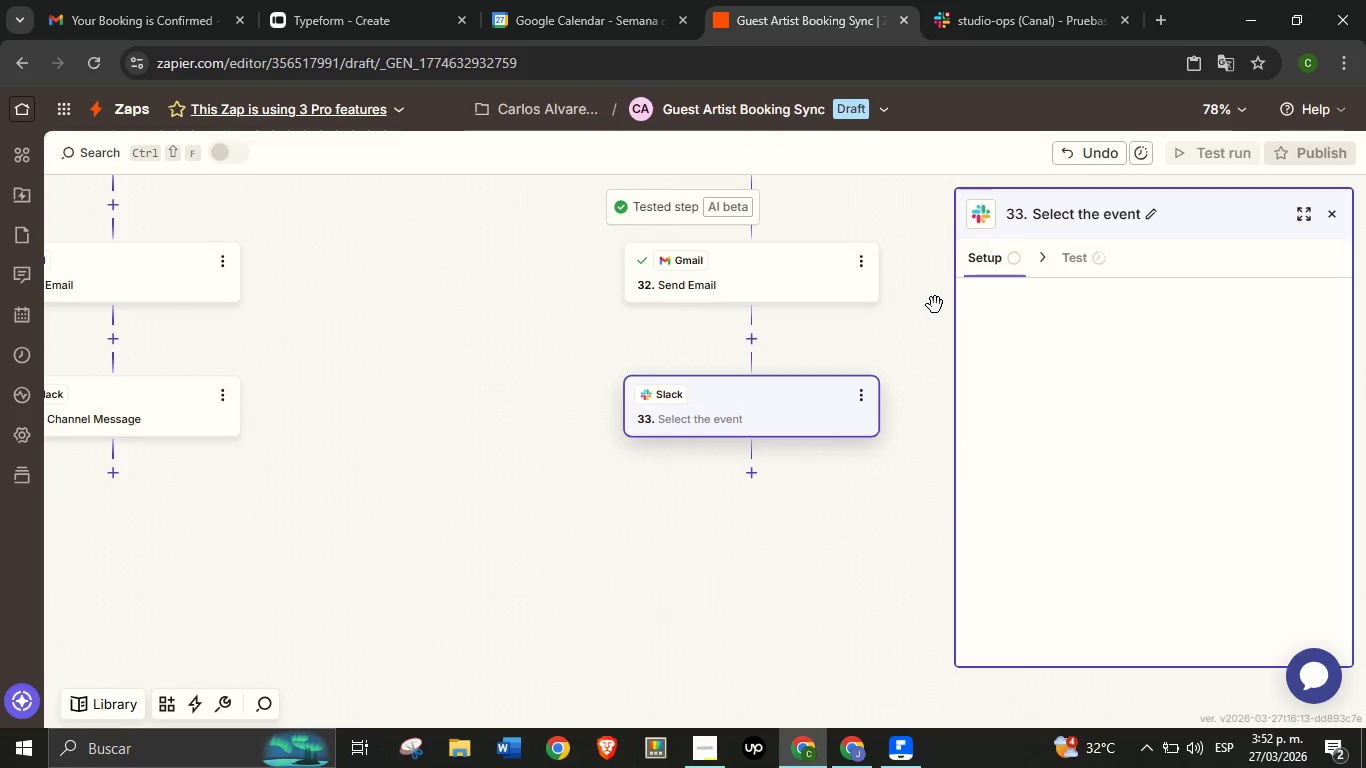 
left_click([711, 758])
 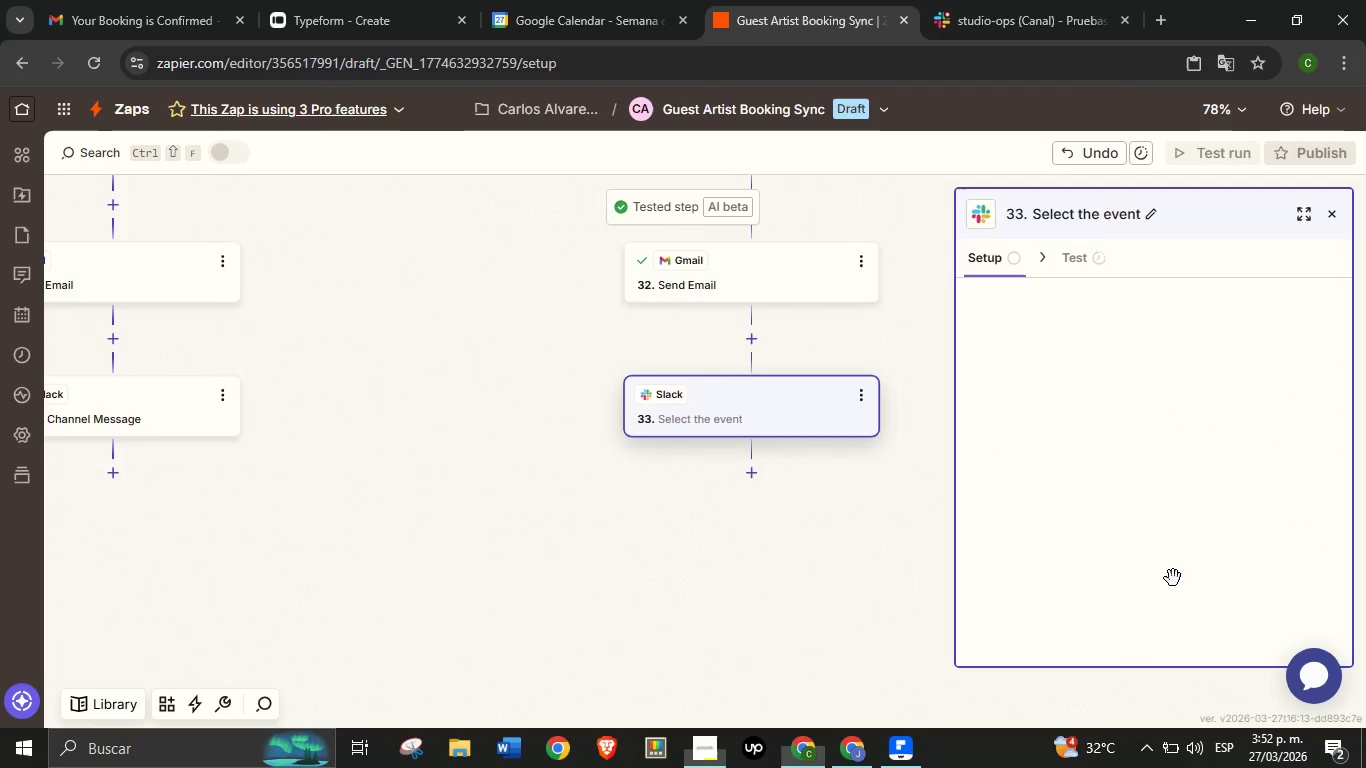 
left_click([1173, 578])
 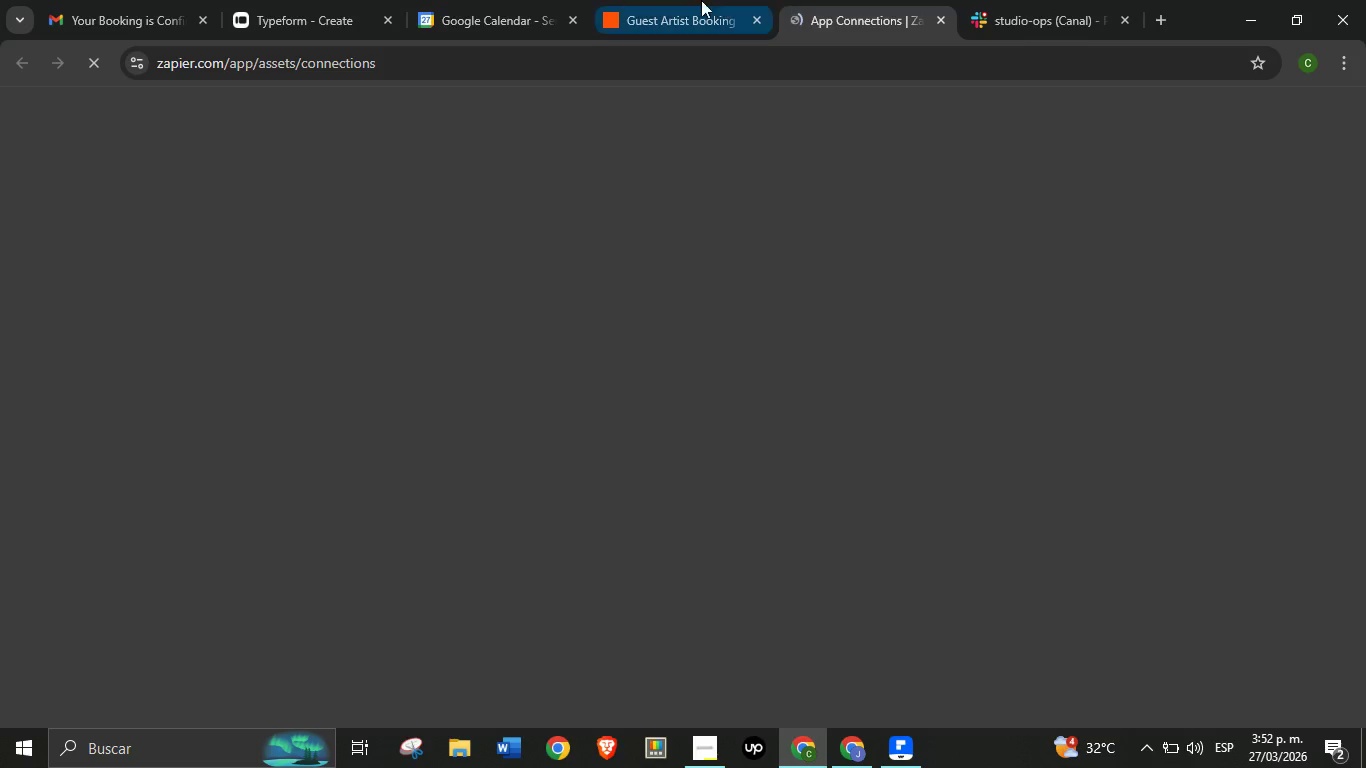 
left_click([700, 0])
 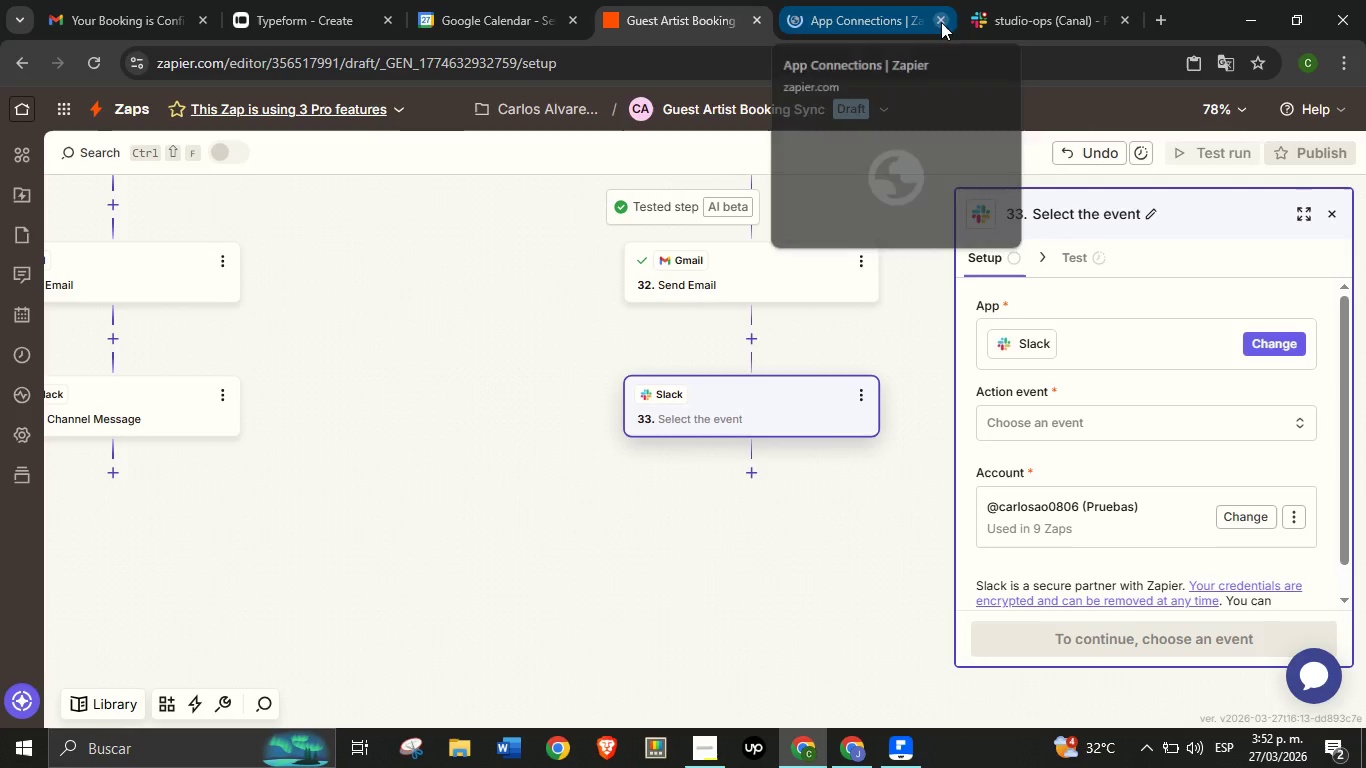 
left_click([941, 22])
 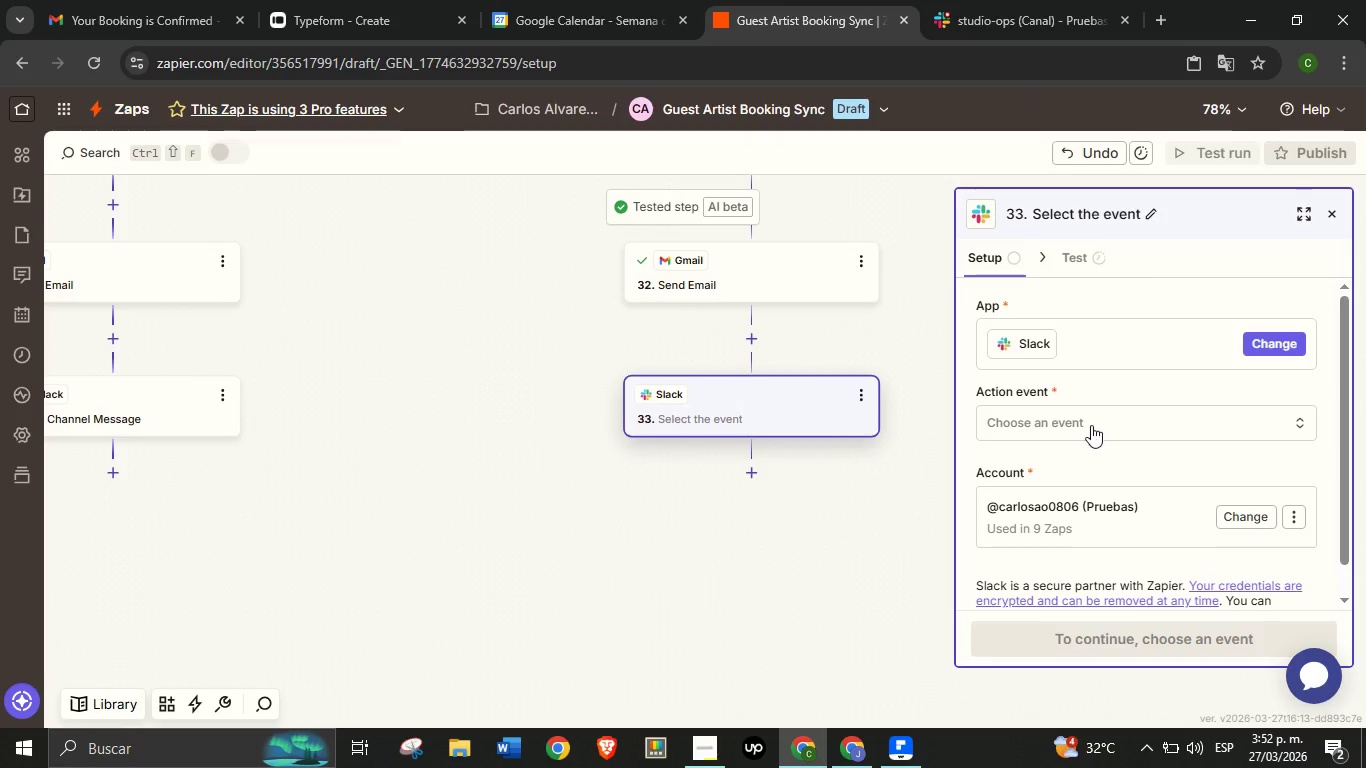 
left_click([1091, 425])
 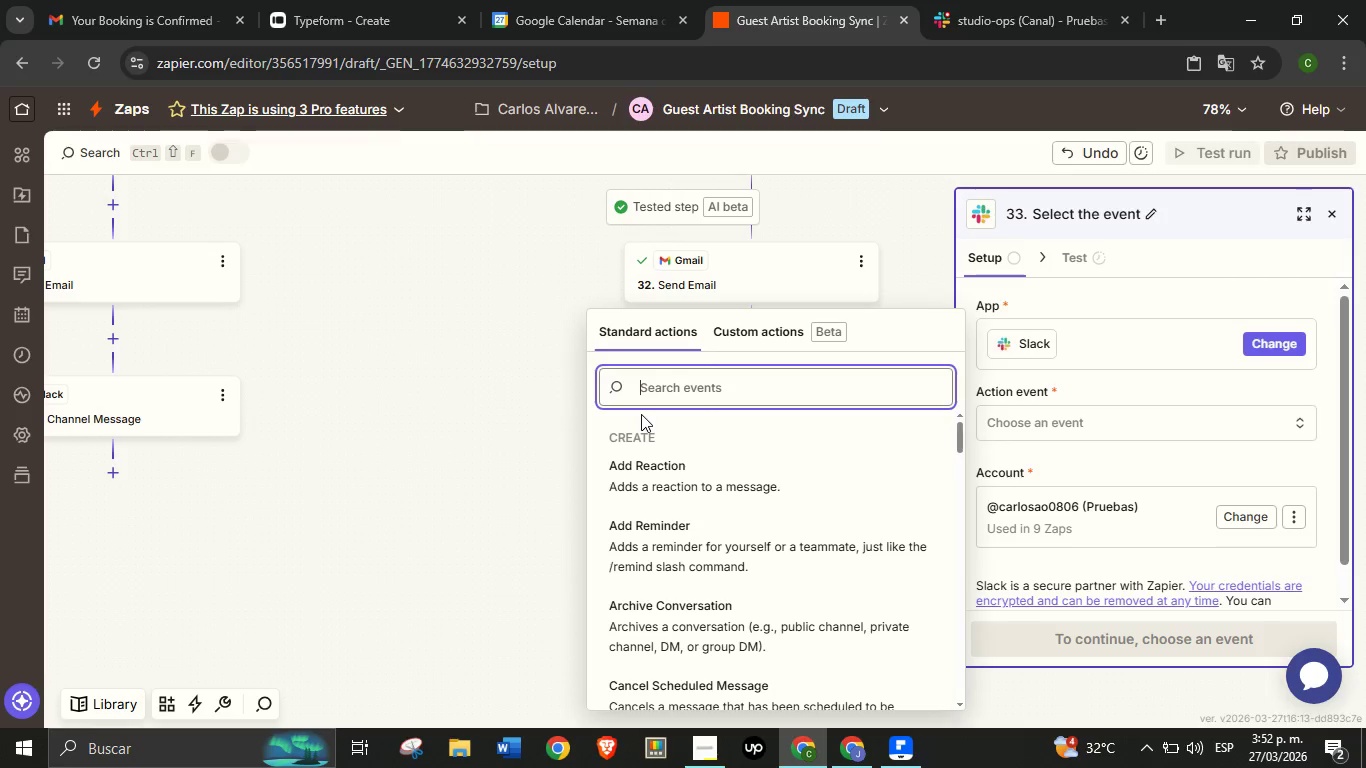 
type(send)
 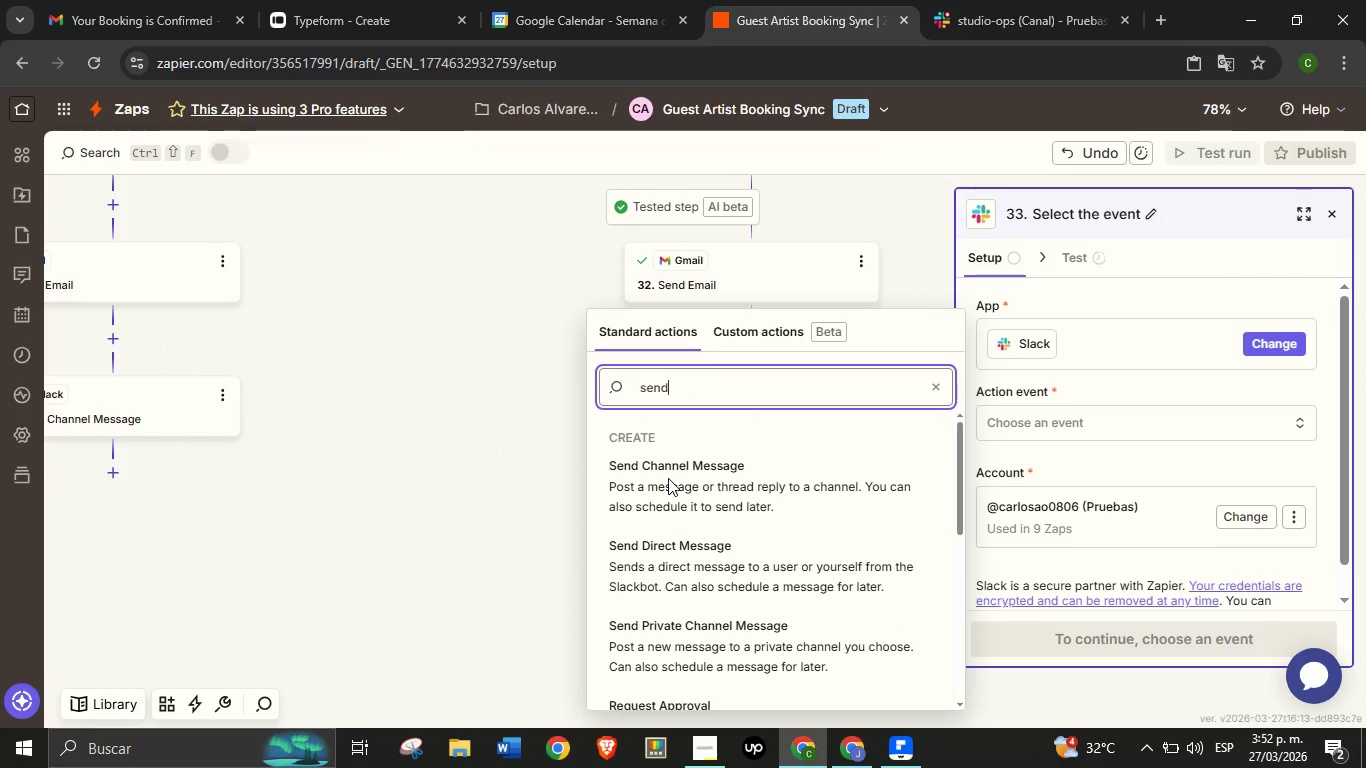 
left_click([668, 478])
 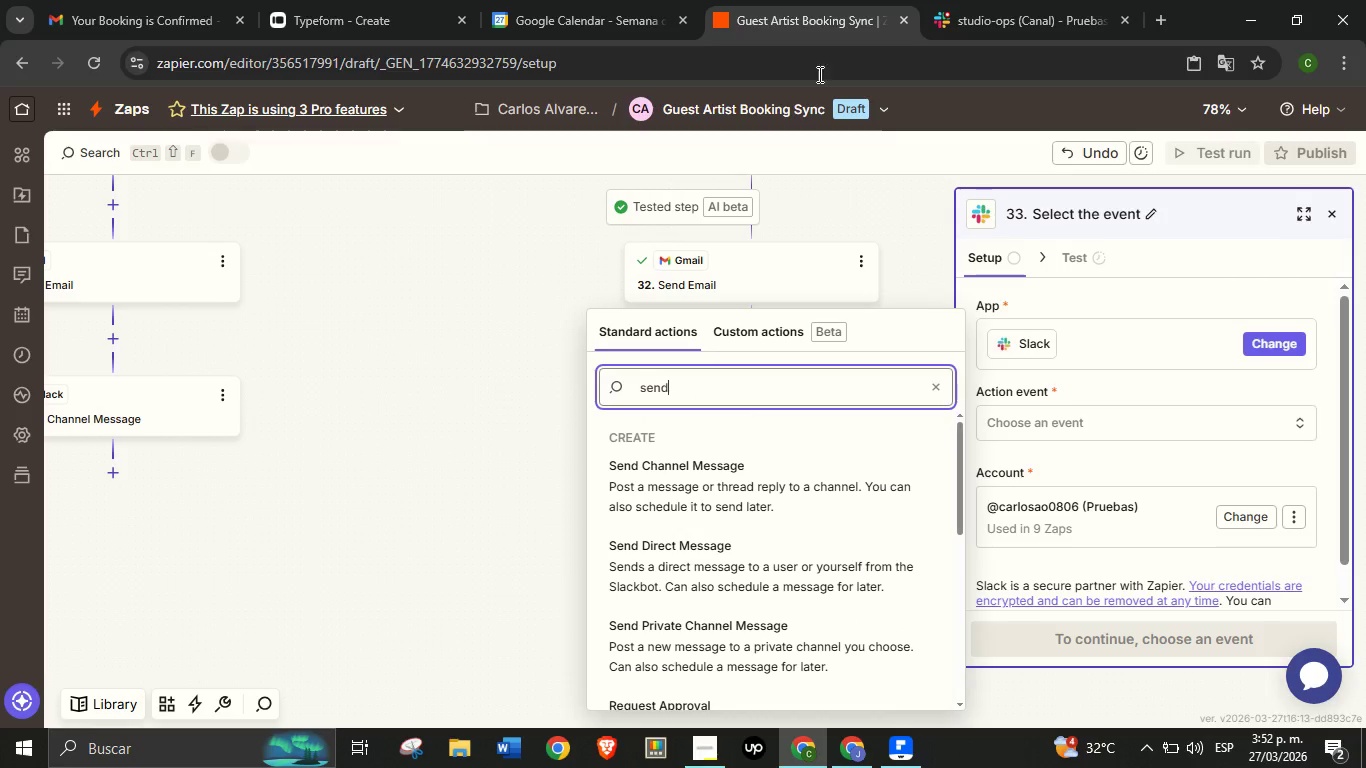 
double_click([733, 64])
 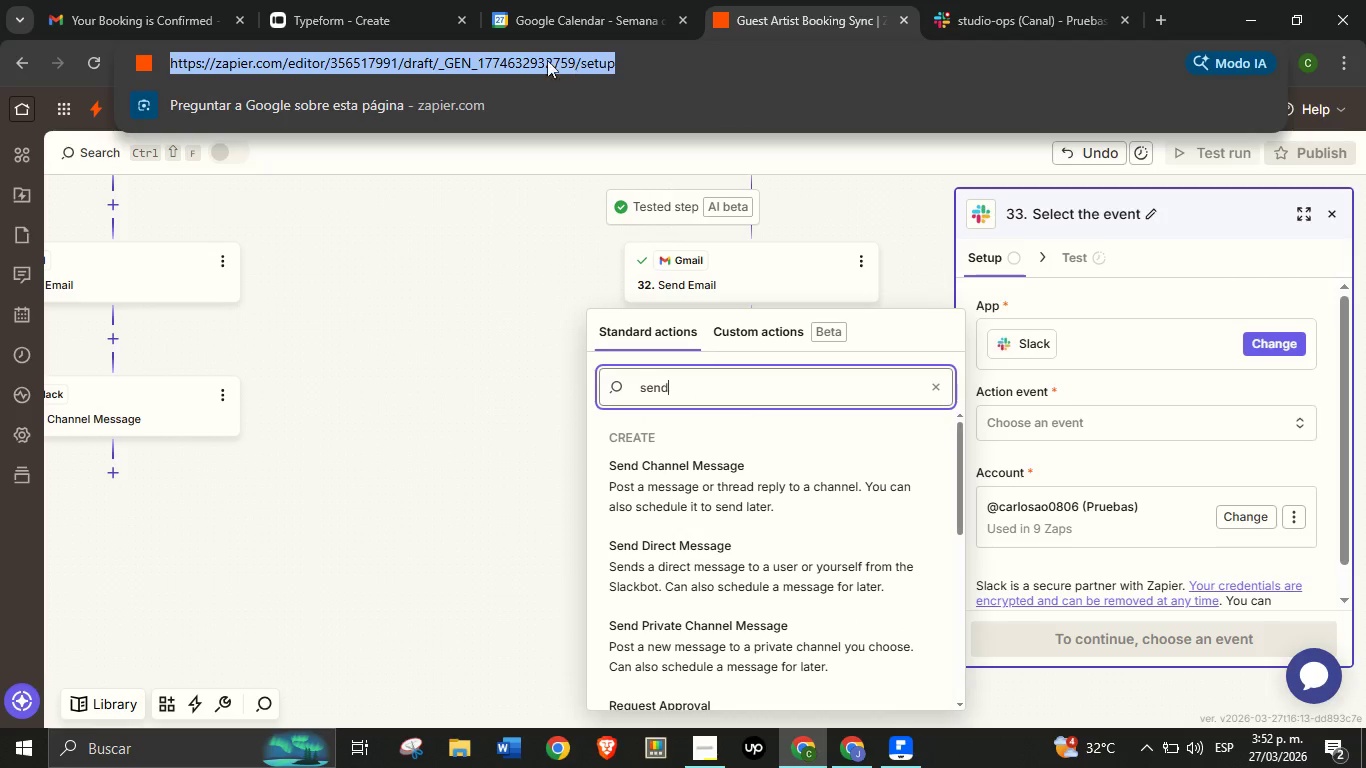 
triple_click([733, 64])
 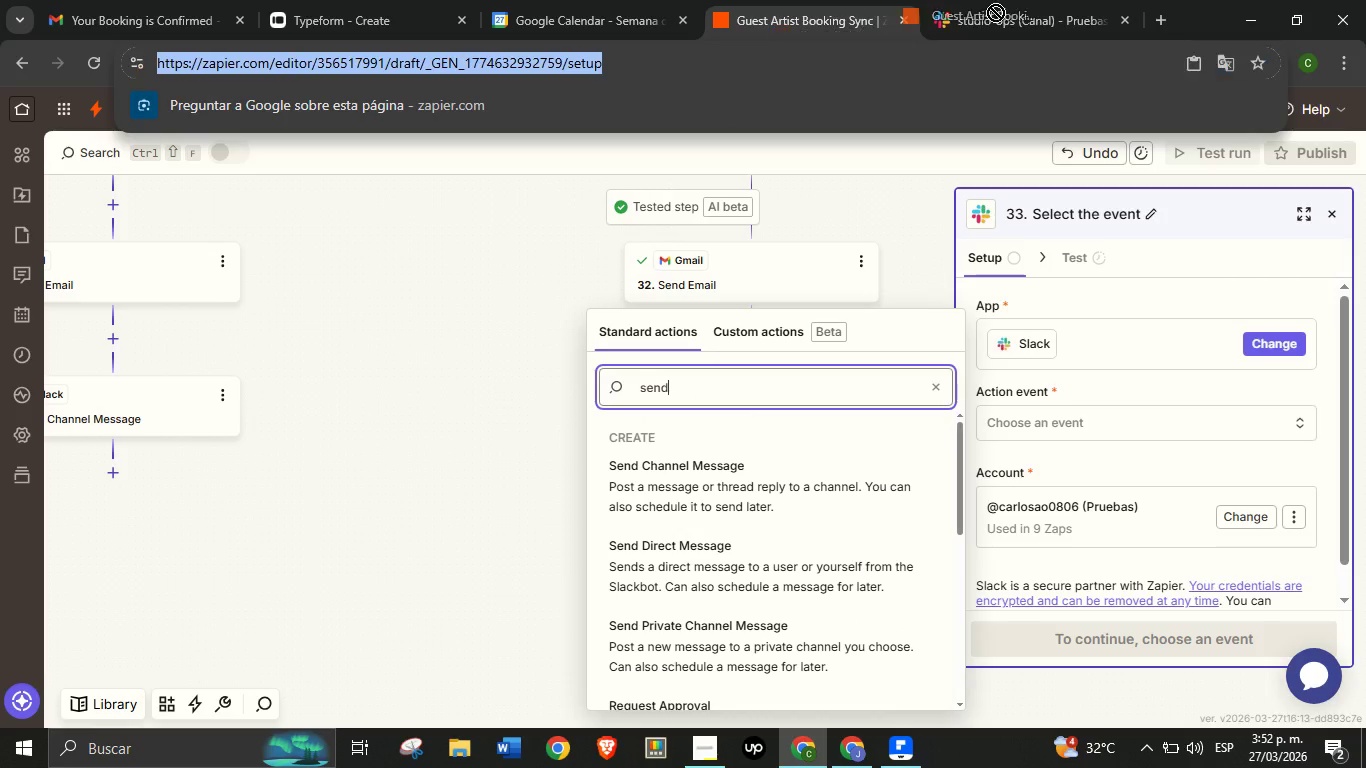 
left_click_drag(start_coordinate=[541, 63], to_coordinate=[1185, 0])
 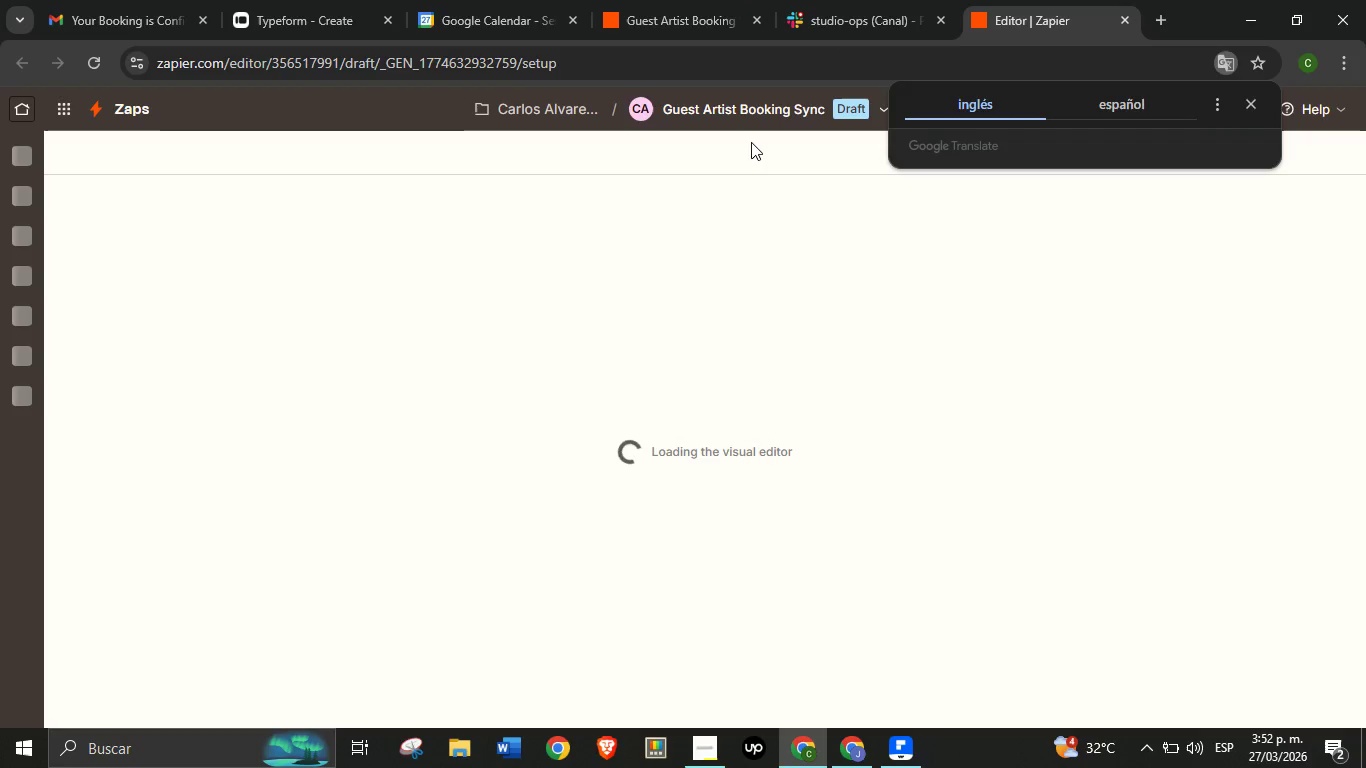 
wait(12.41)
 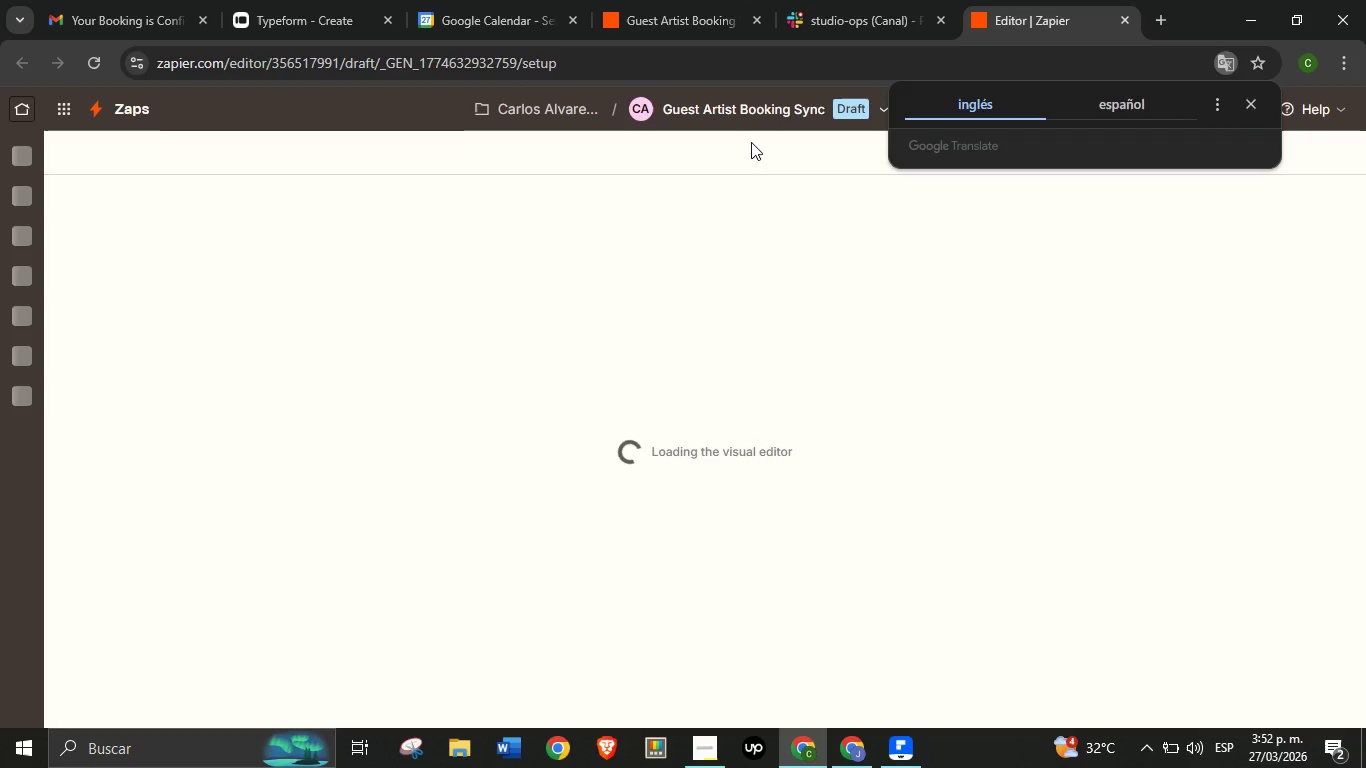 
left_click([114, 0])
 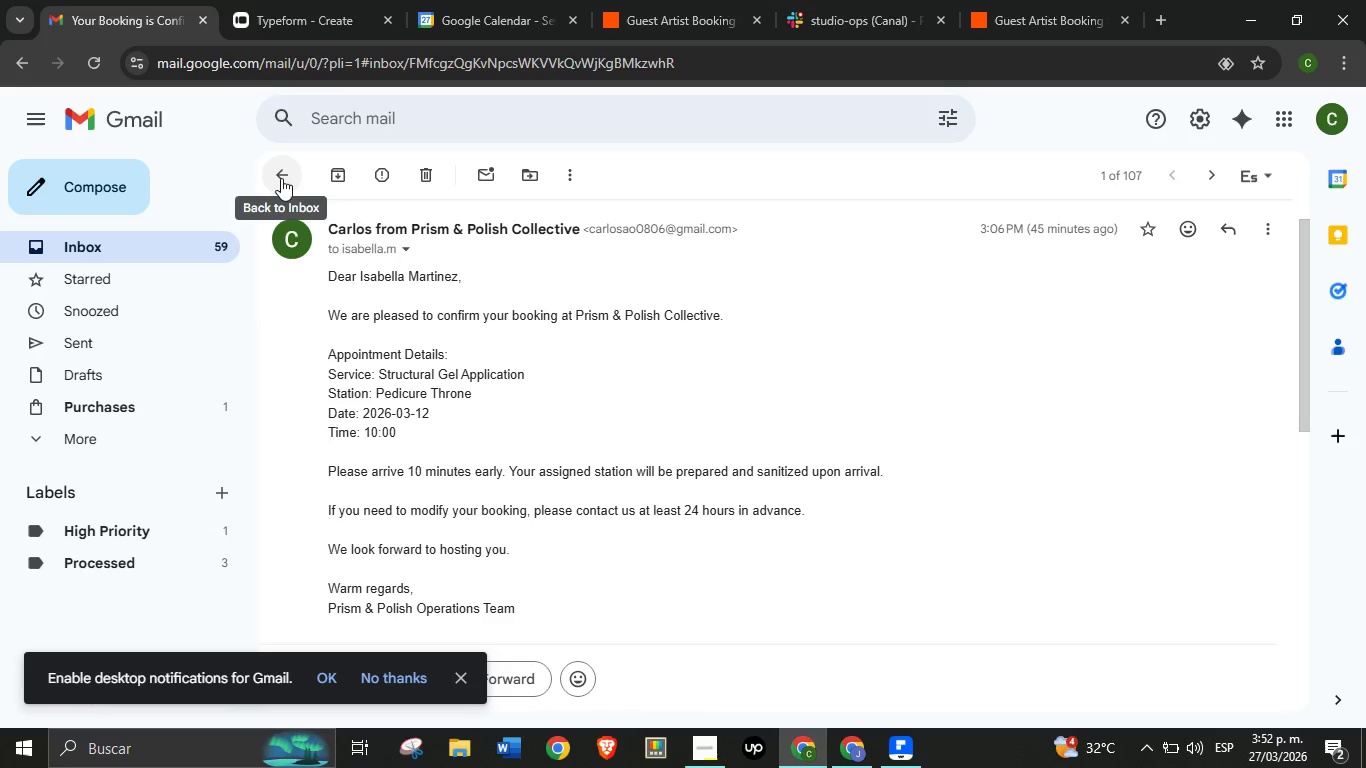 
left_click([281, 178])
 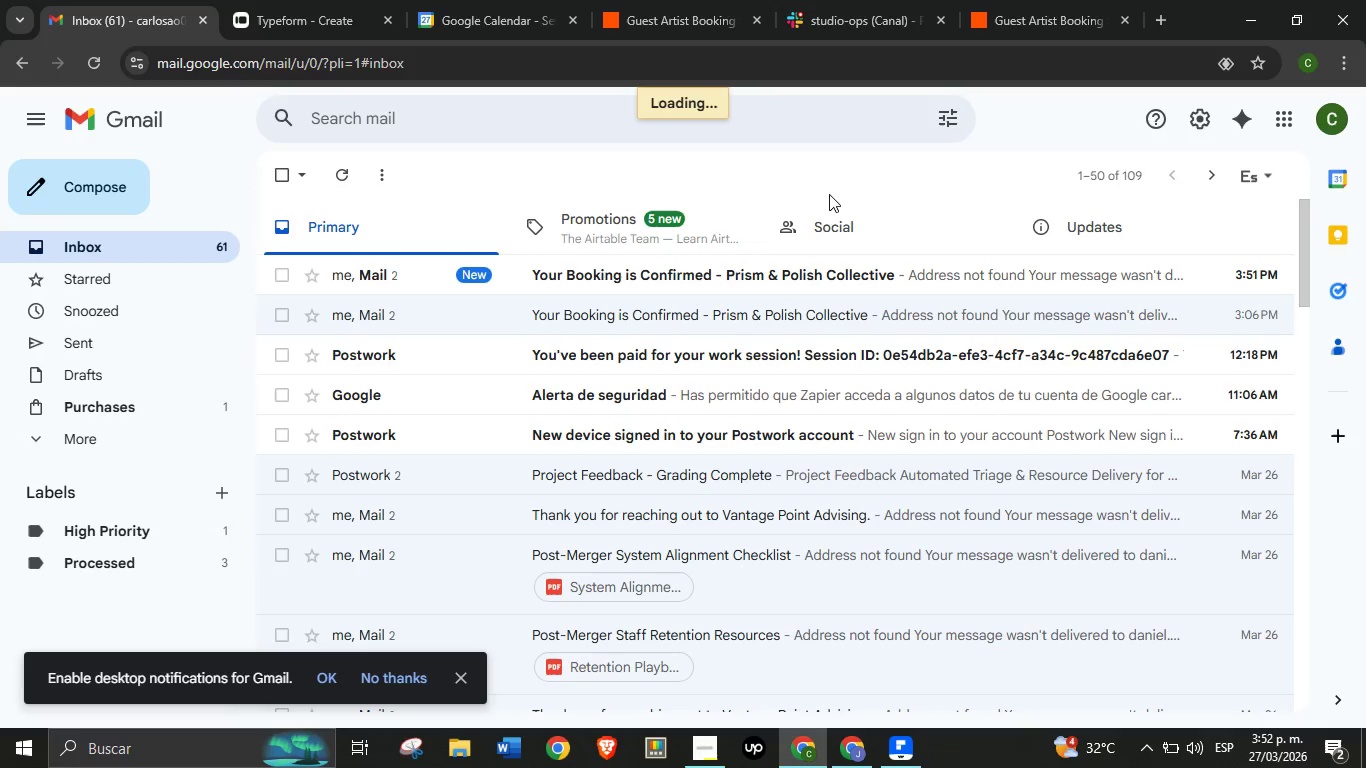 
wait(7.84)
 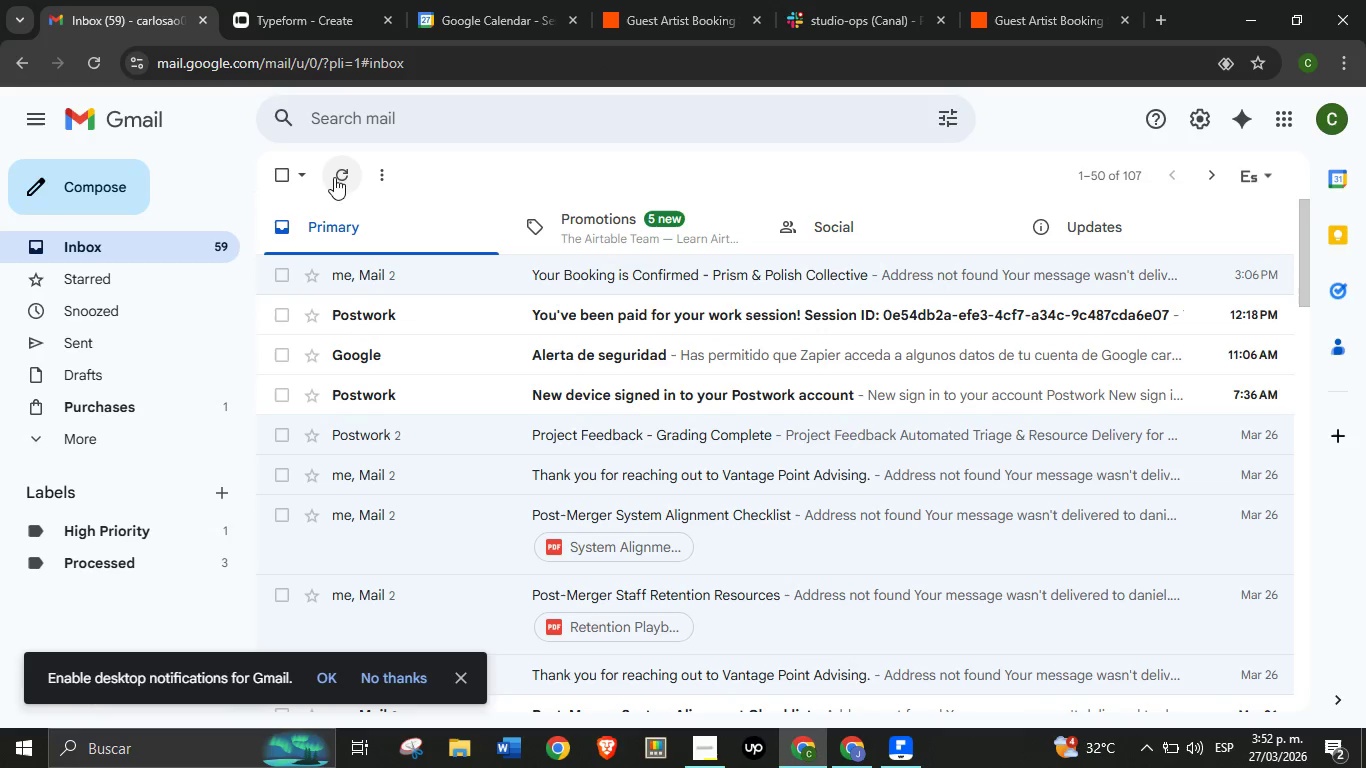 
left_click([762, 268])
 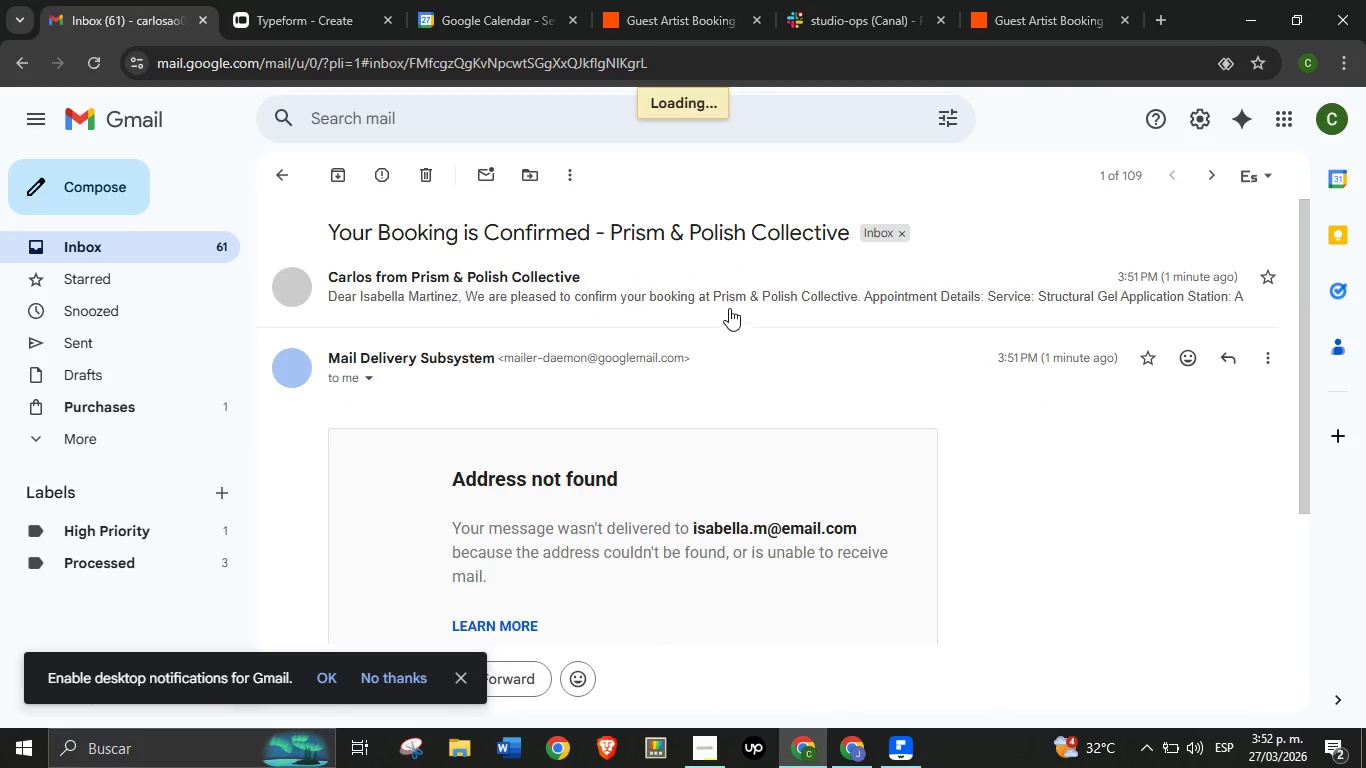 
left_click([727, 293])
 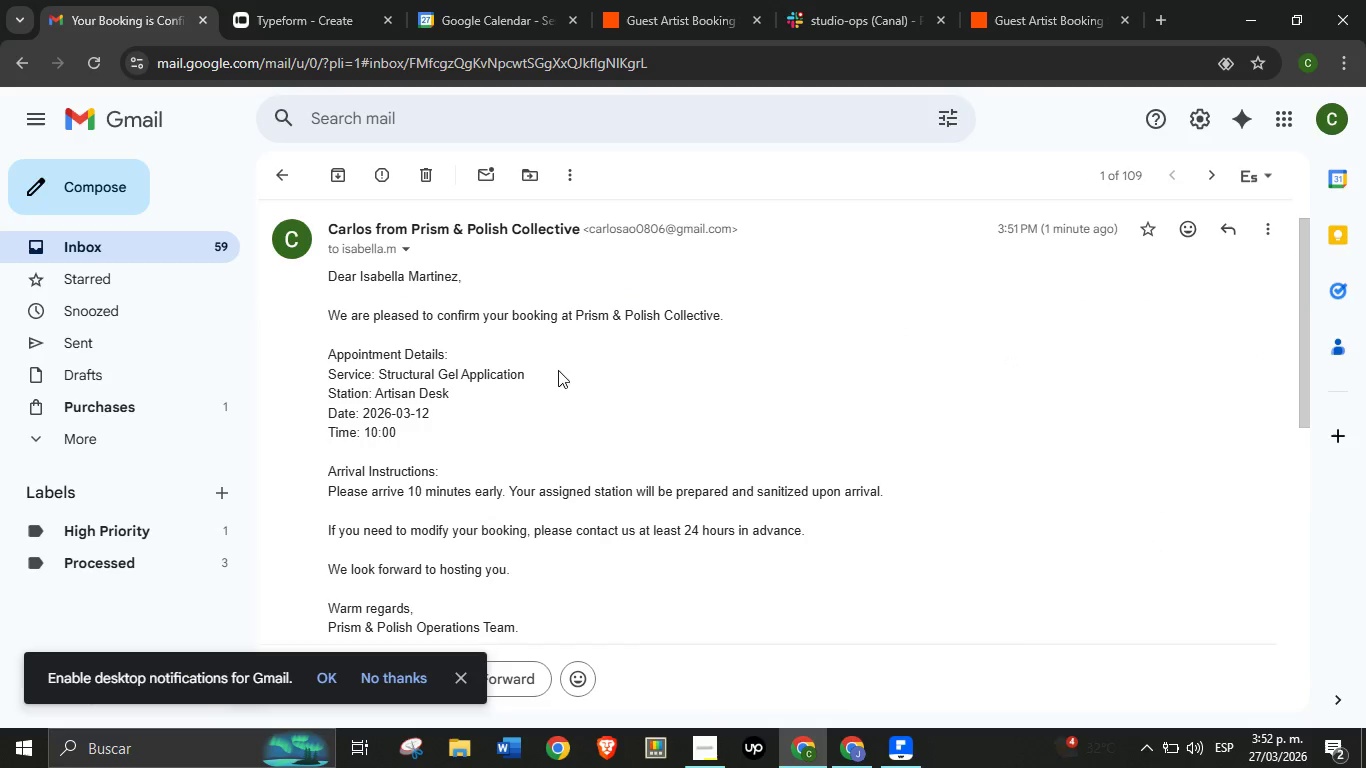 
left_click([1034, 0])
 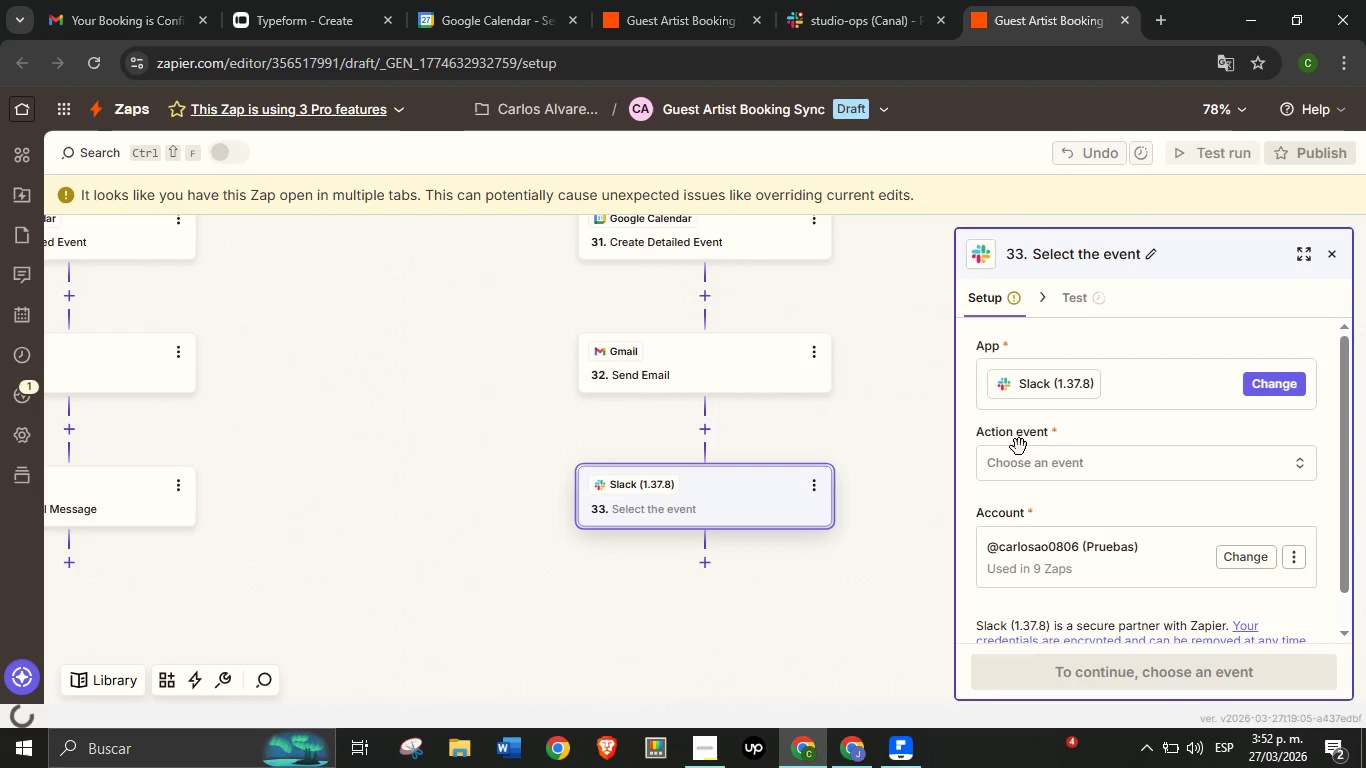 
left_click([1048, 468])
 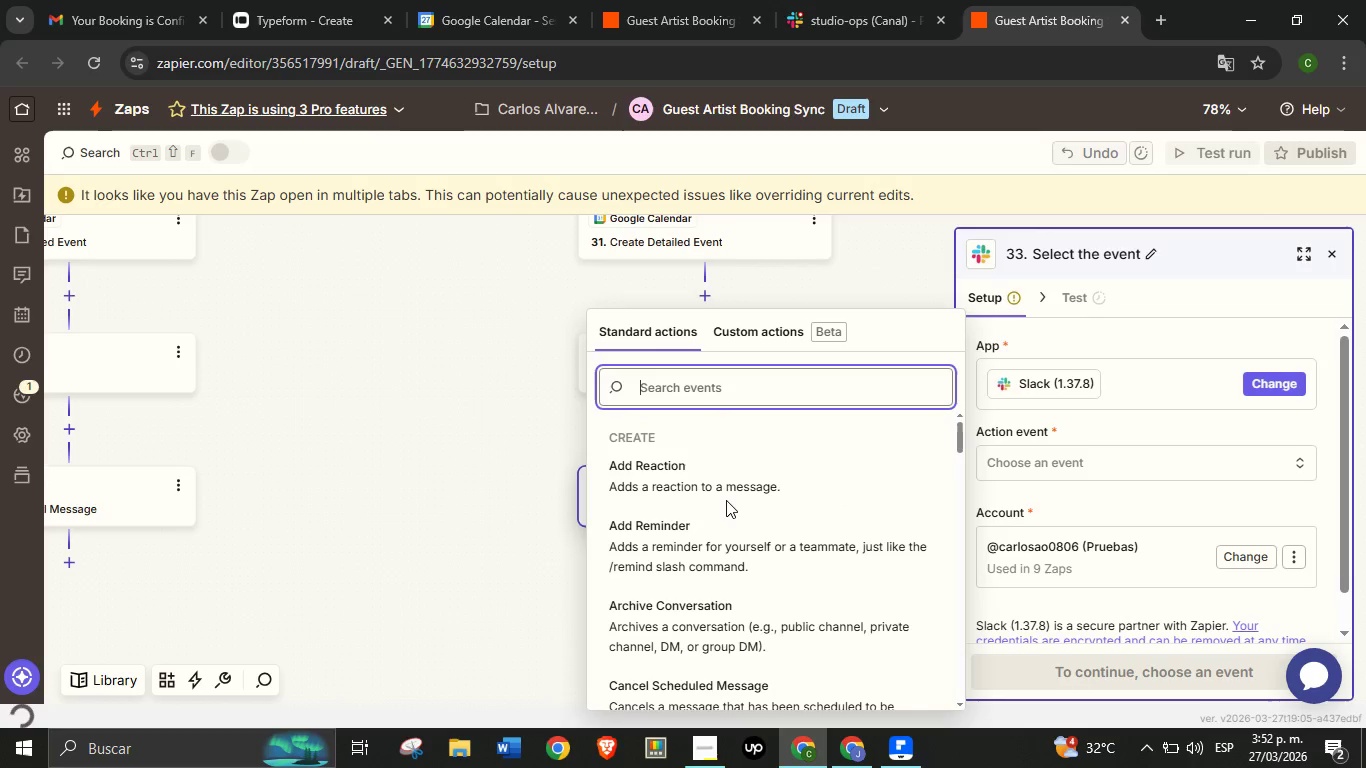 
type(sed)
 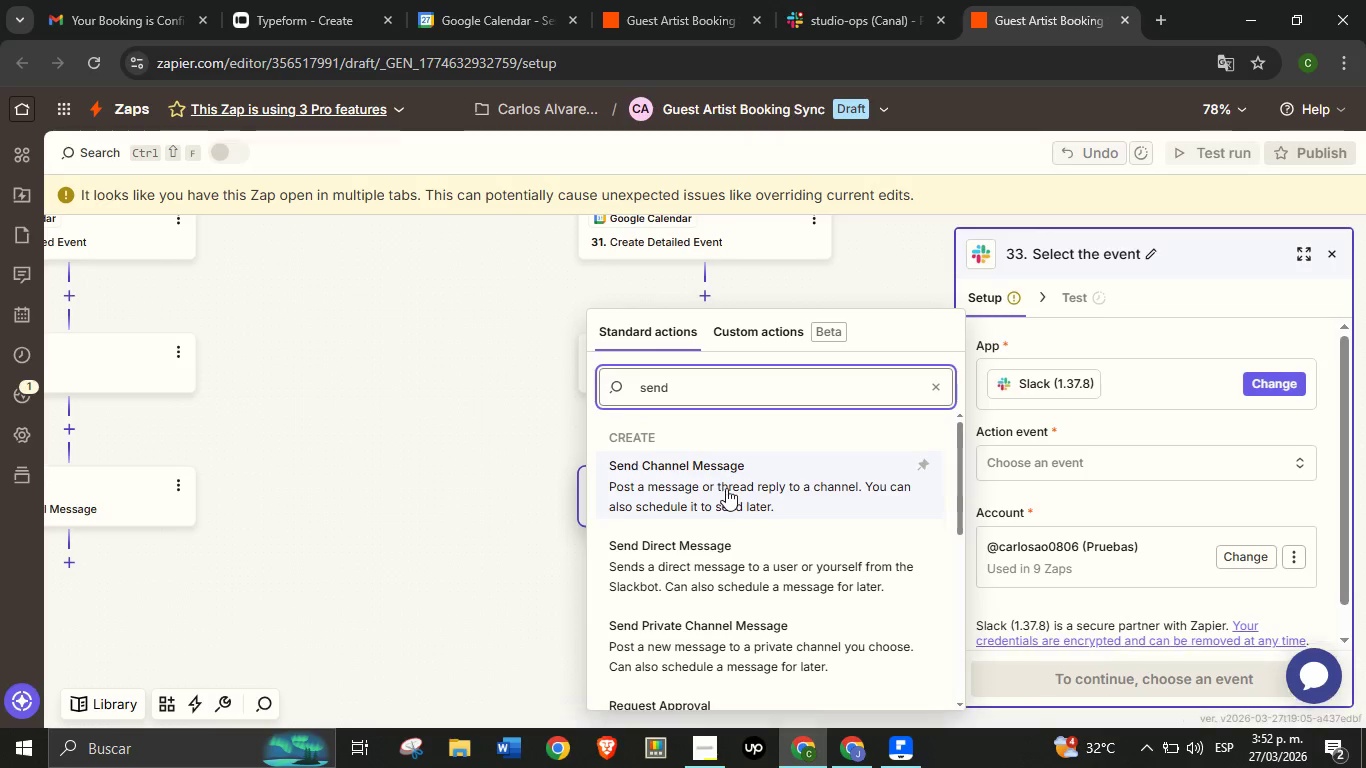 
left_click([723, 489])
 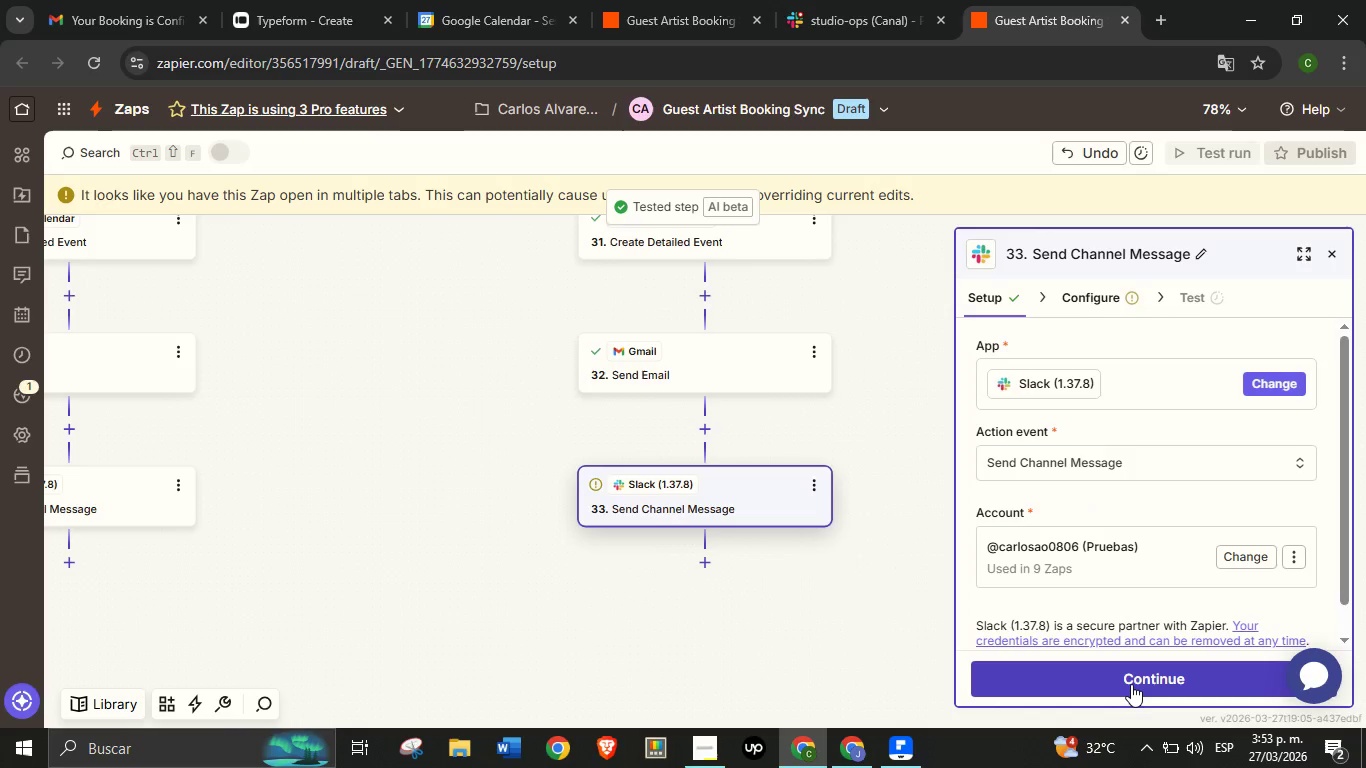 
left_click([1131, 684])
 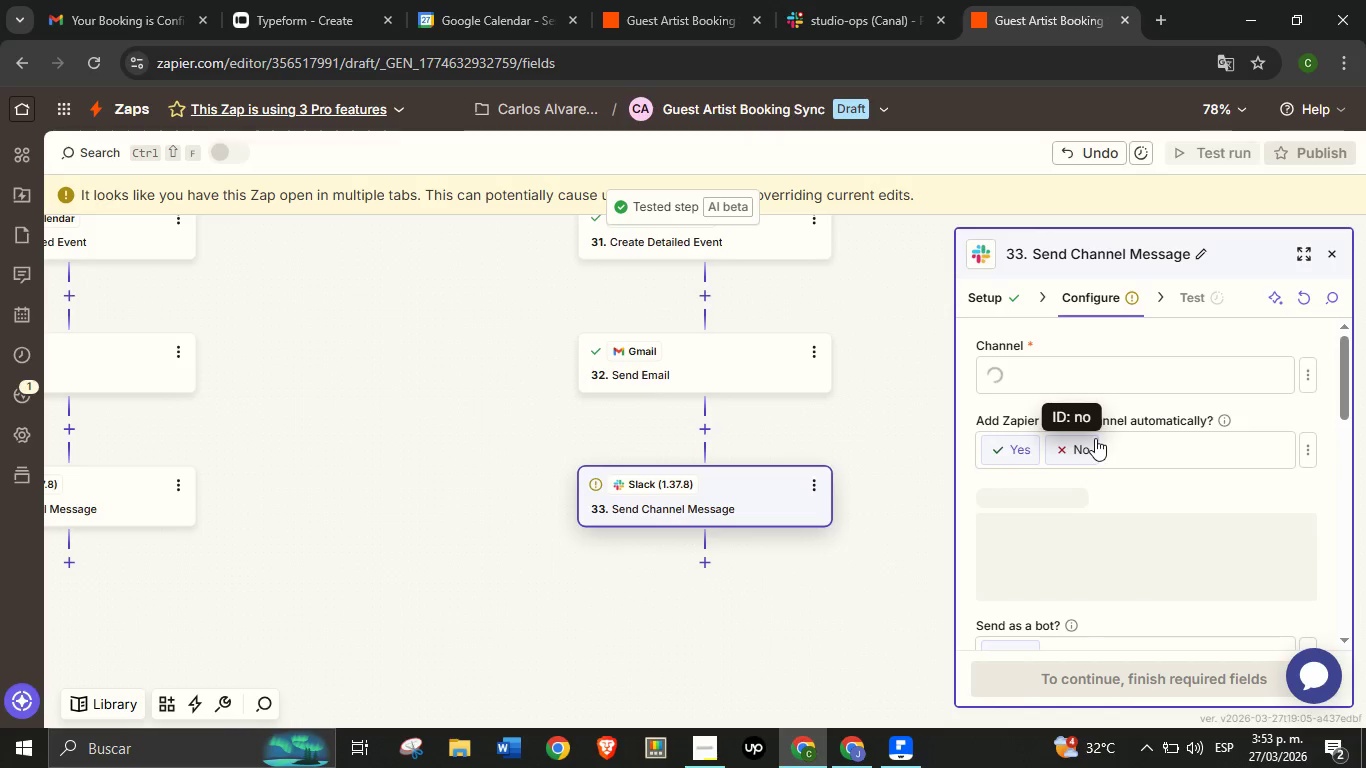 
mouse_move([1107, 396])
 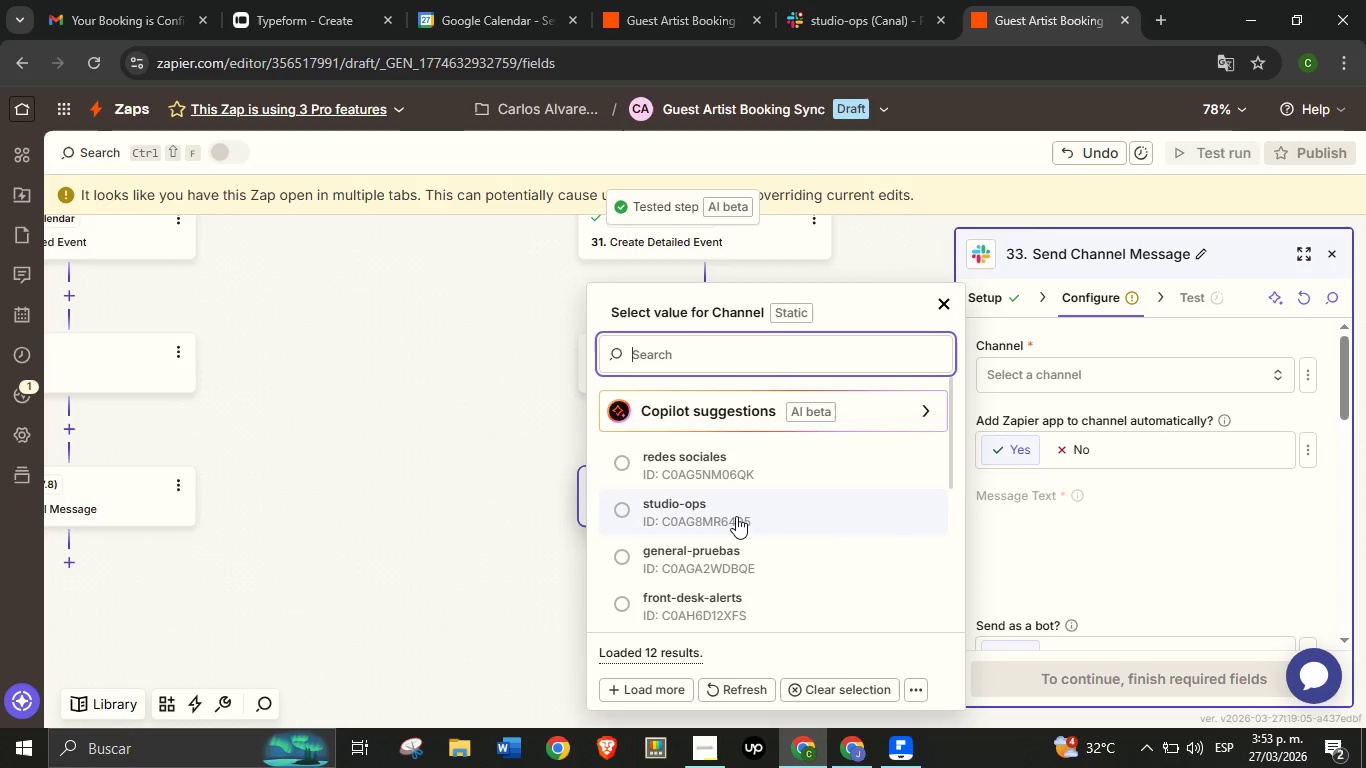 
left_click([736, 516])
 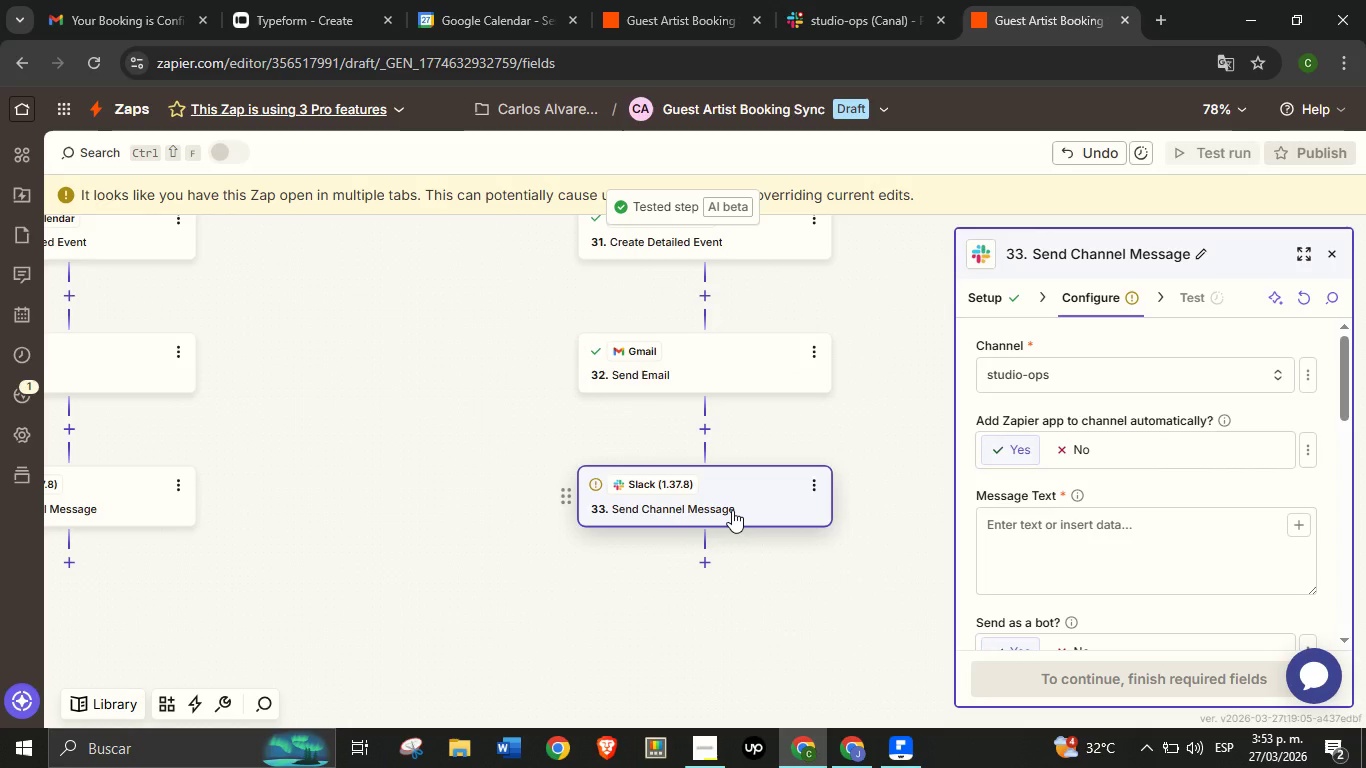 
wait(13.94)
 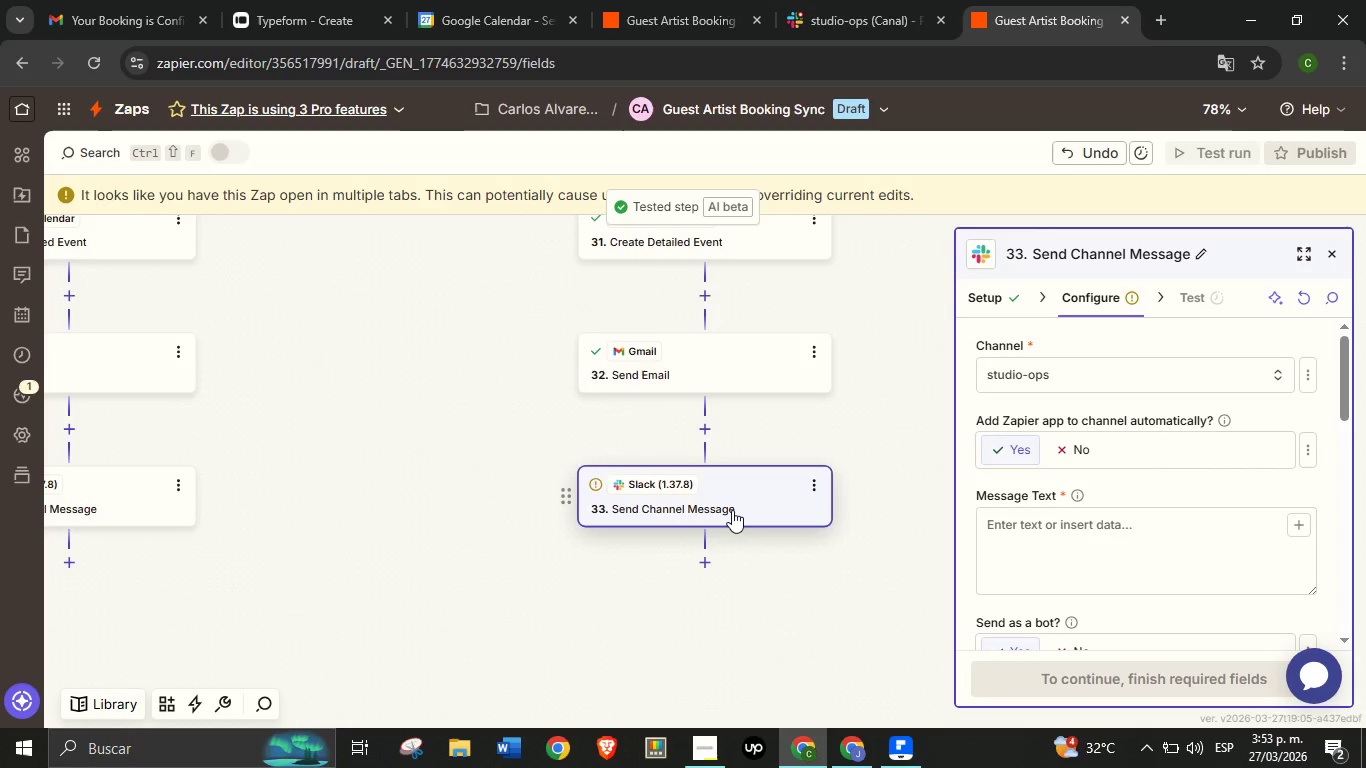 
left_click([1071, 522])
 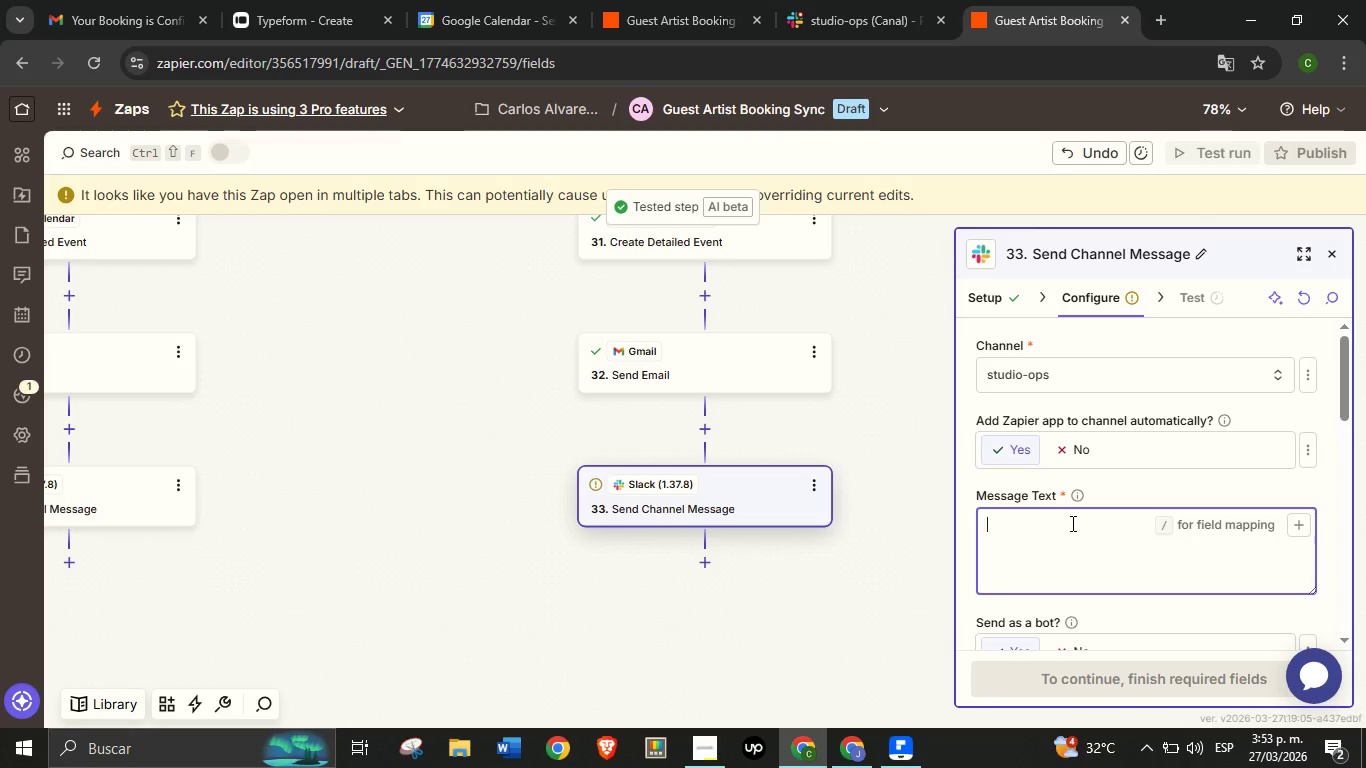 
wait(9.97)
 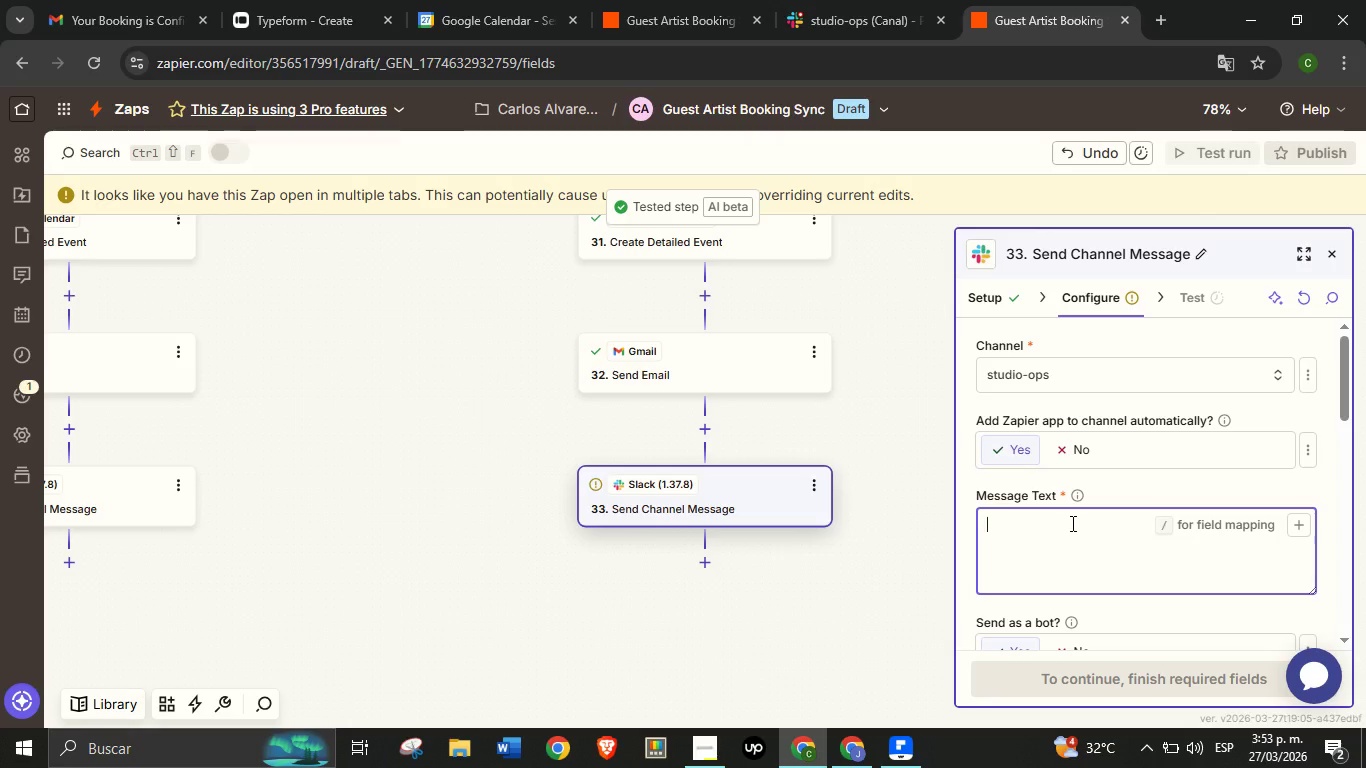 
type(New Guest Booking Confirmed)
 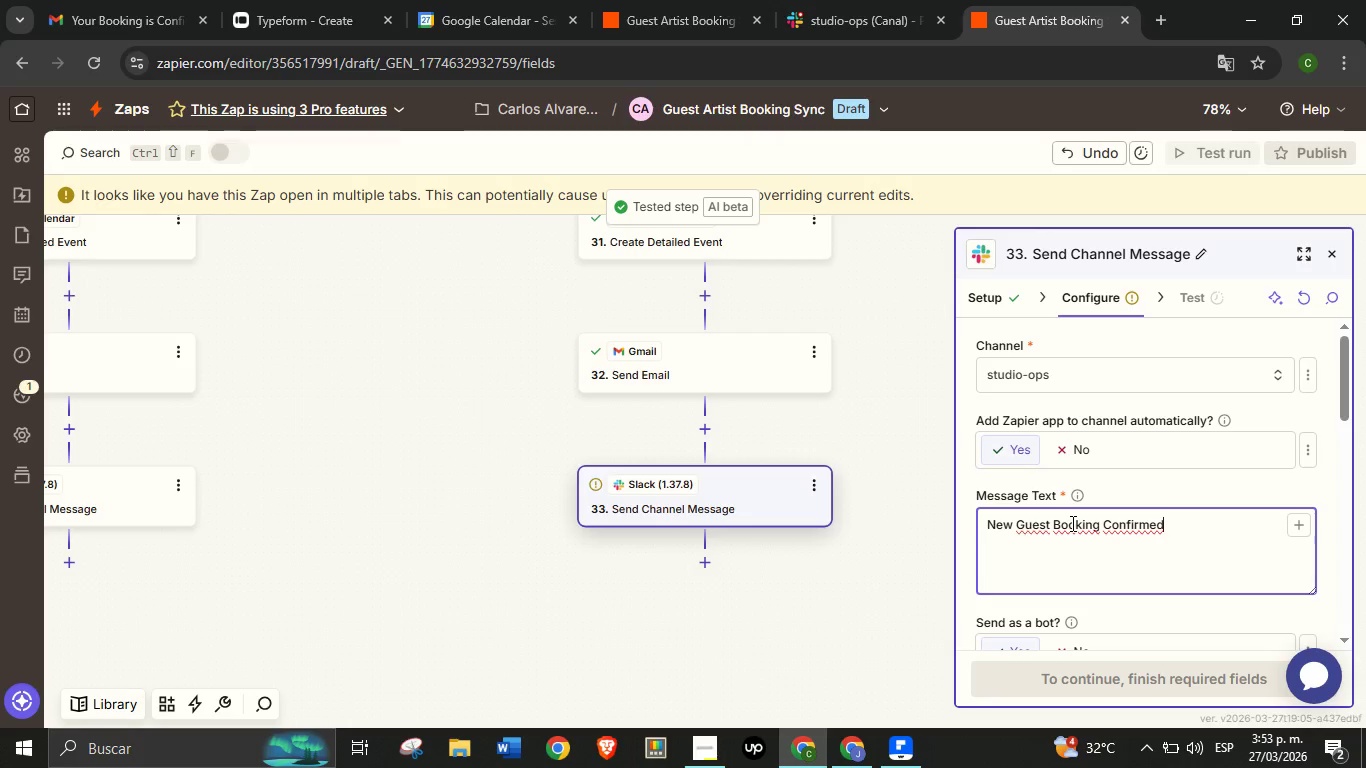 
key(Enter)
 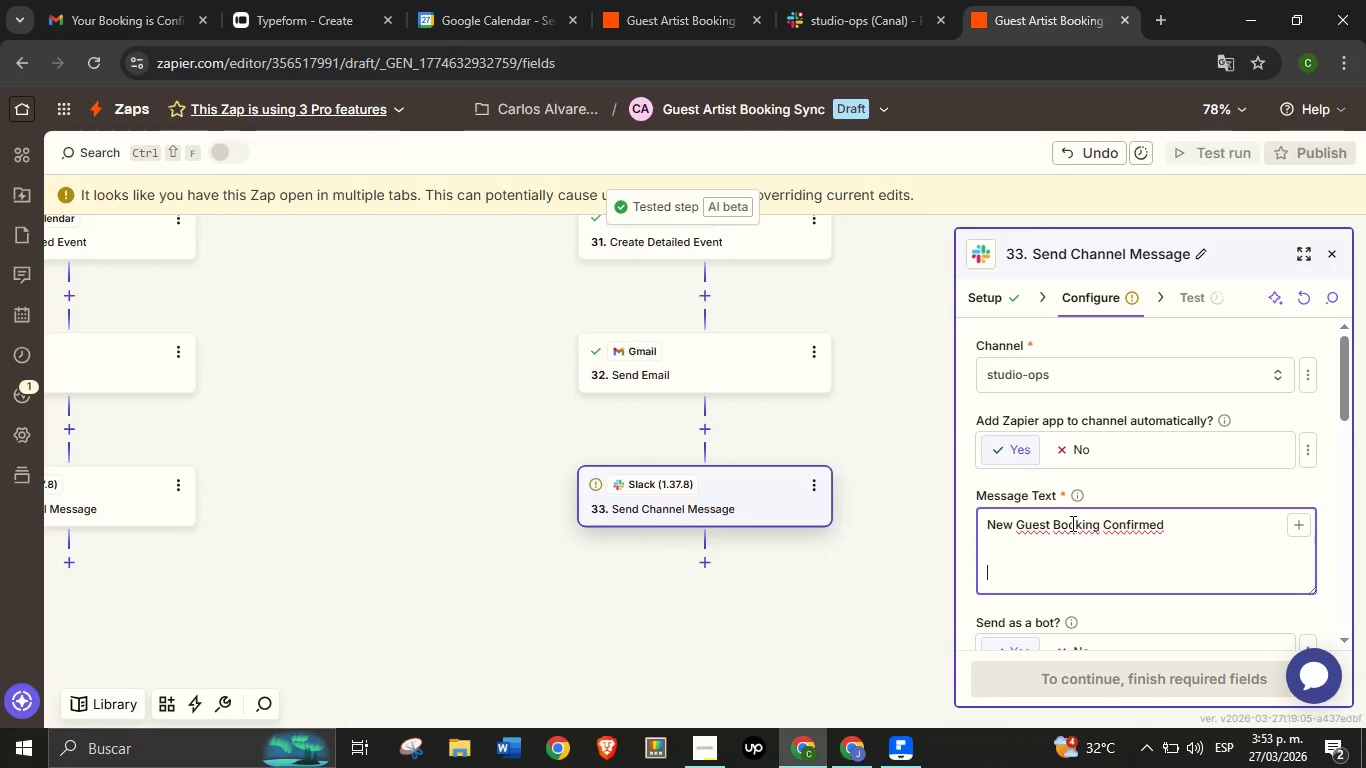 
key(Enter)
 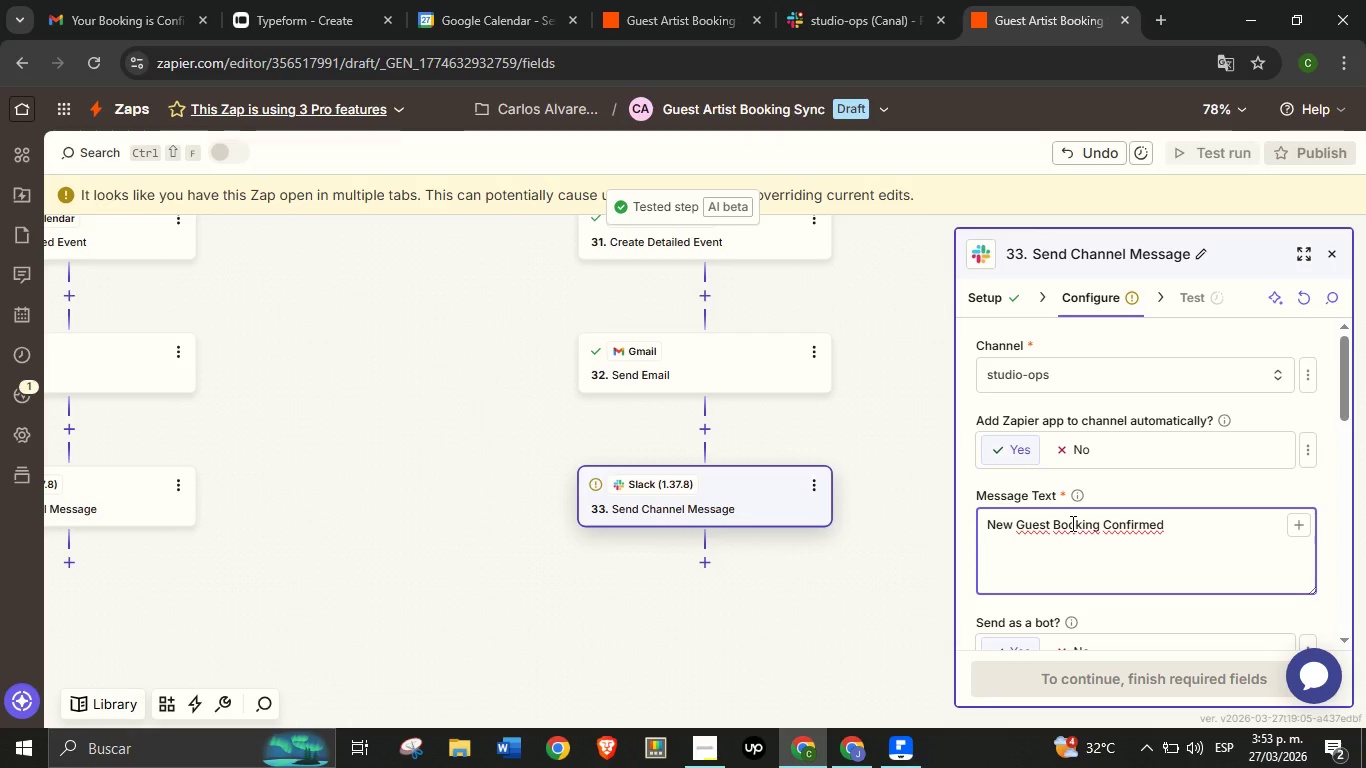 
type(+Artist>+ &)
 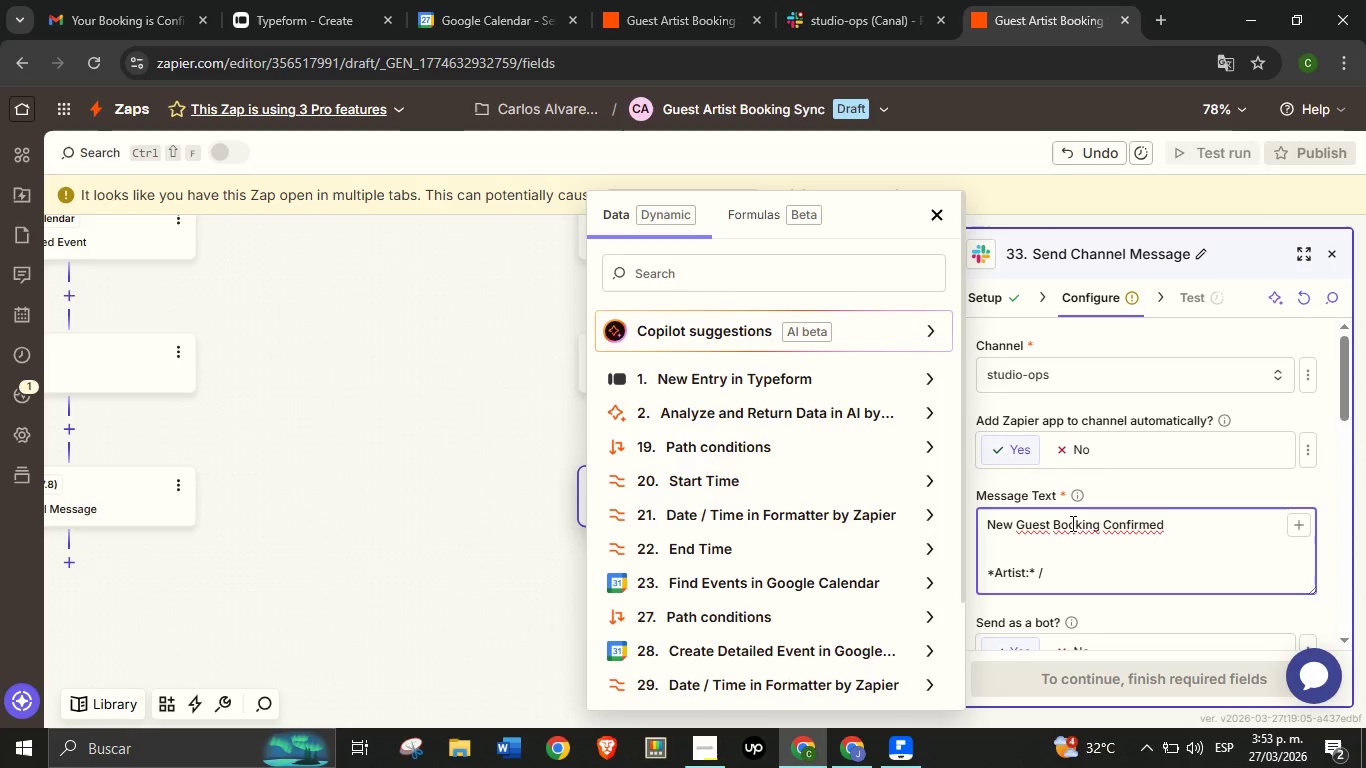 
type(name)
 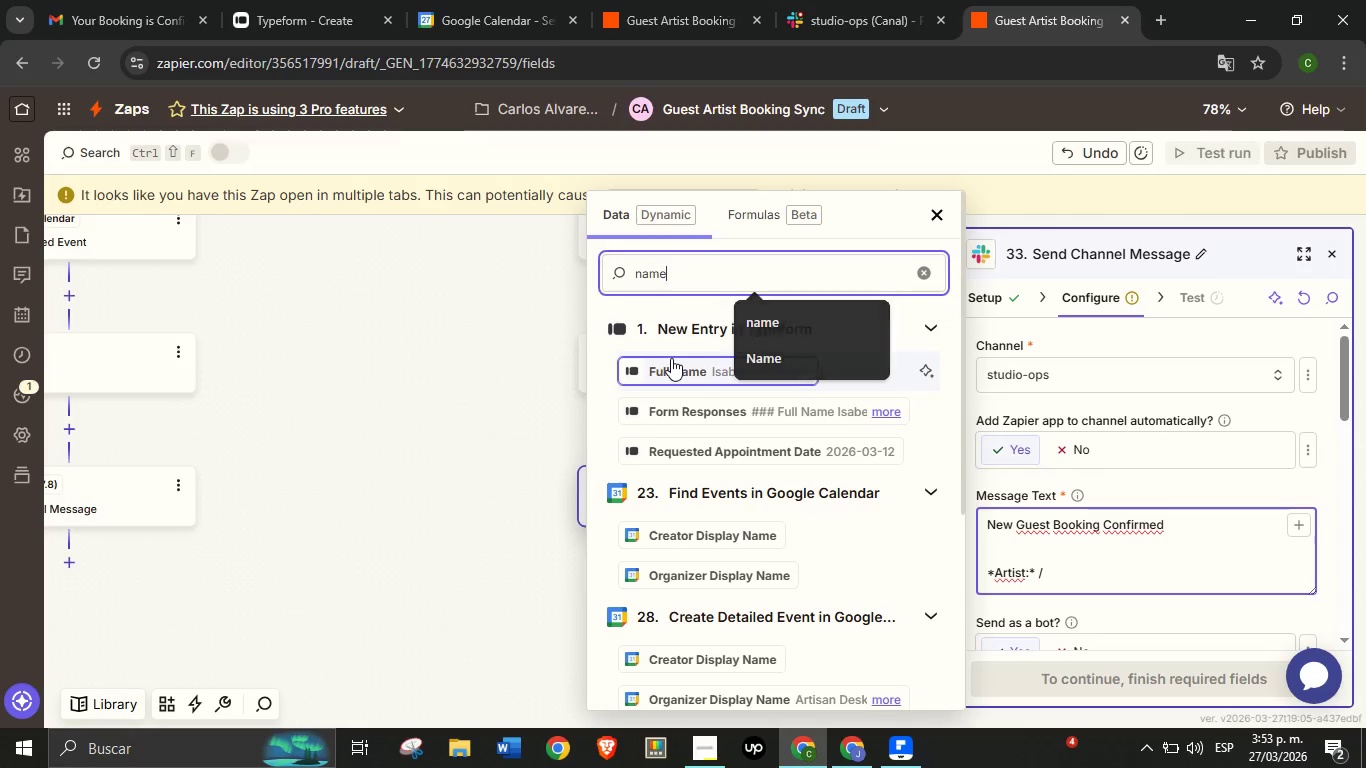 
left_click([671, 358])
 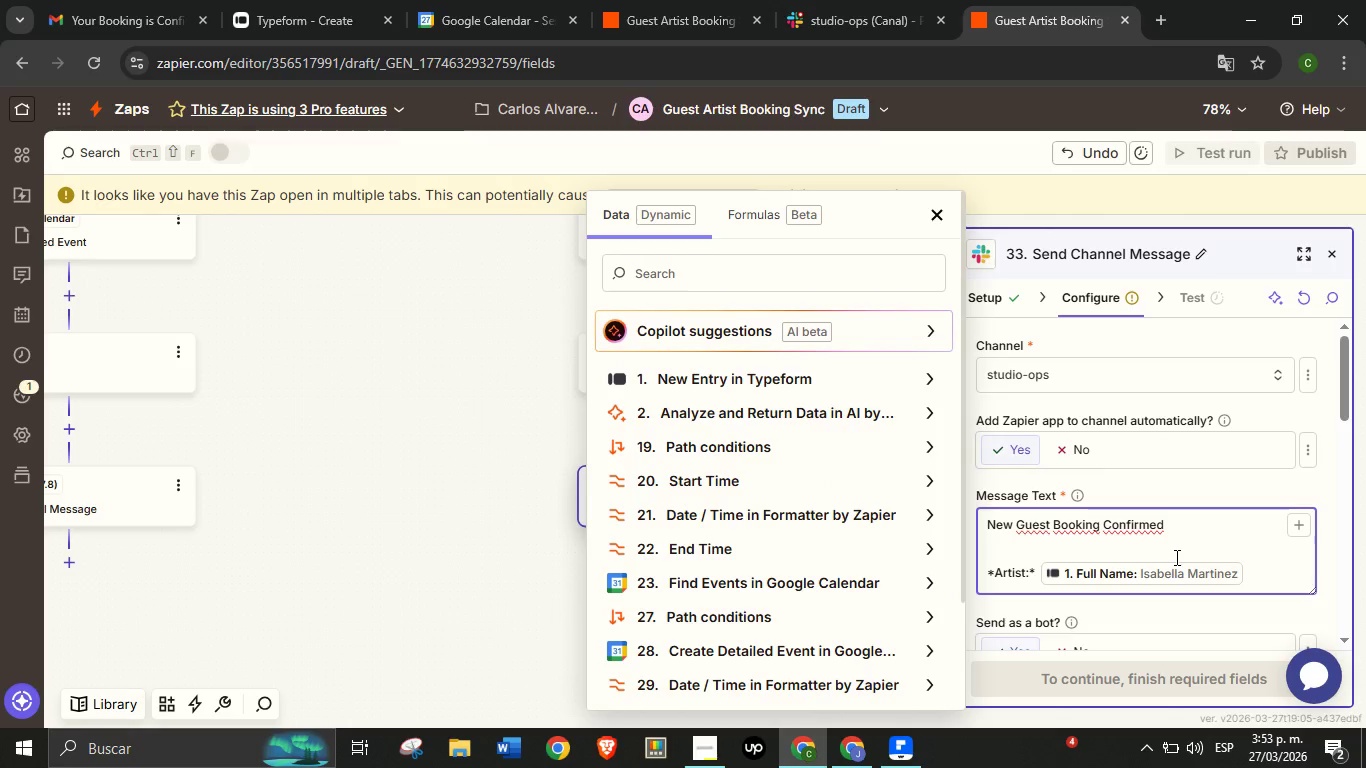 
key(Enter)
 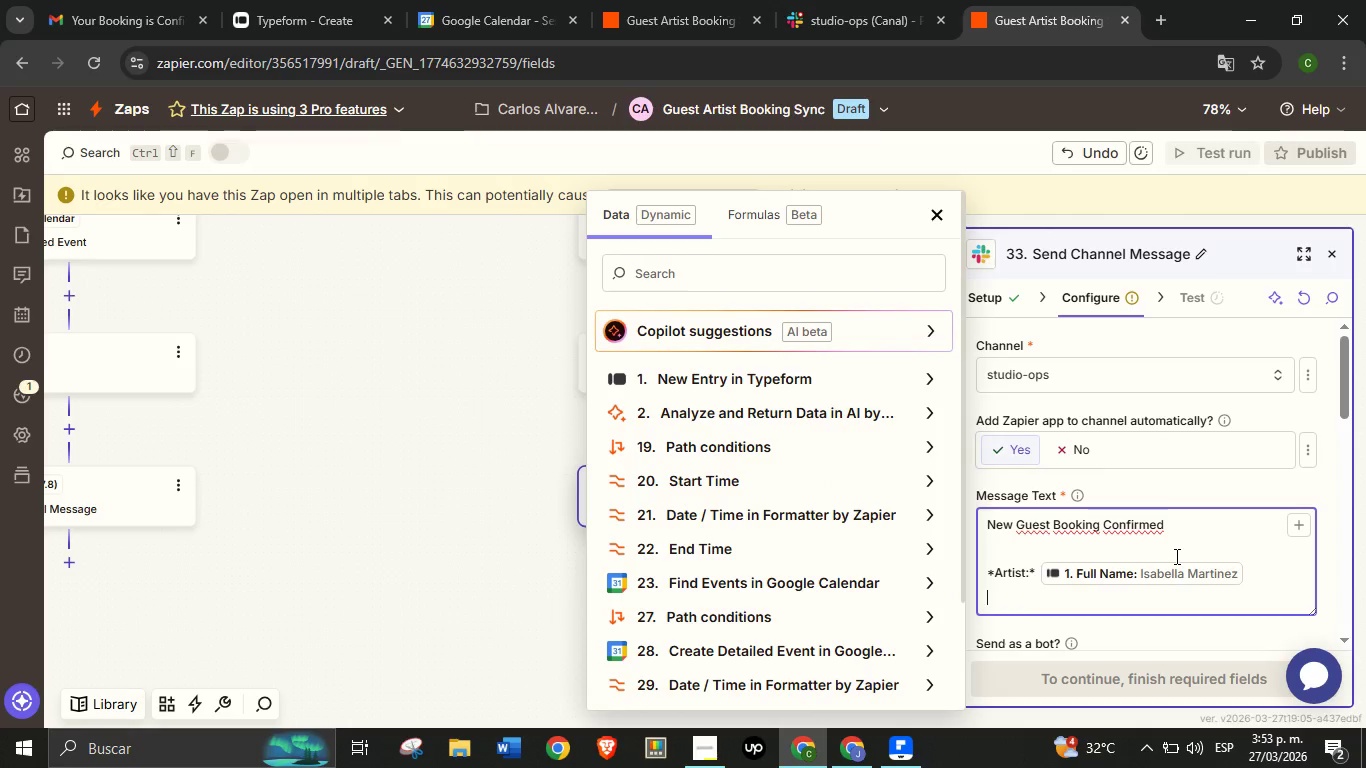 
type(+A)
key(Backspace)
type(Service )
key(Backspace)
type(>+ )
 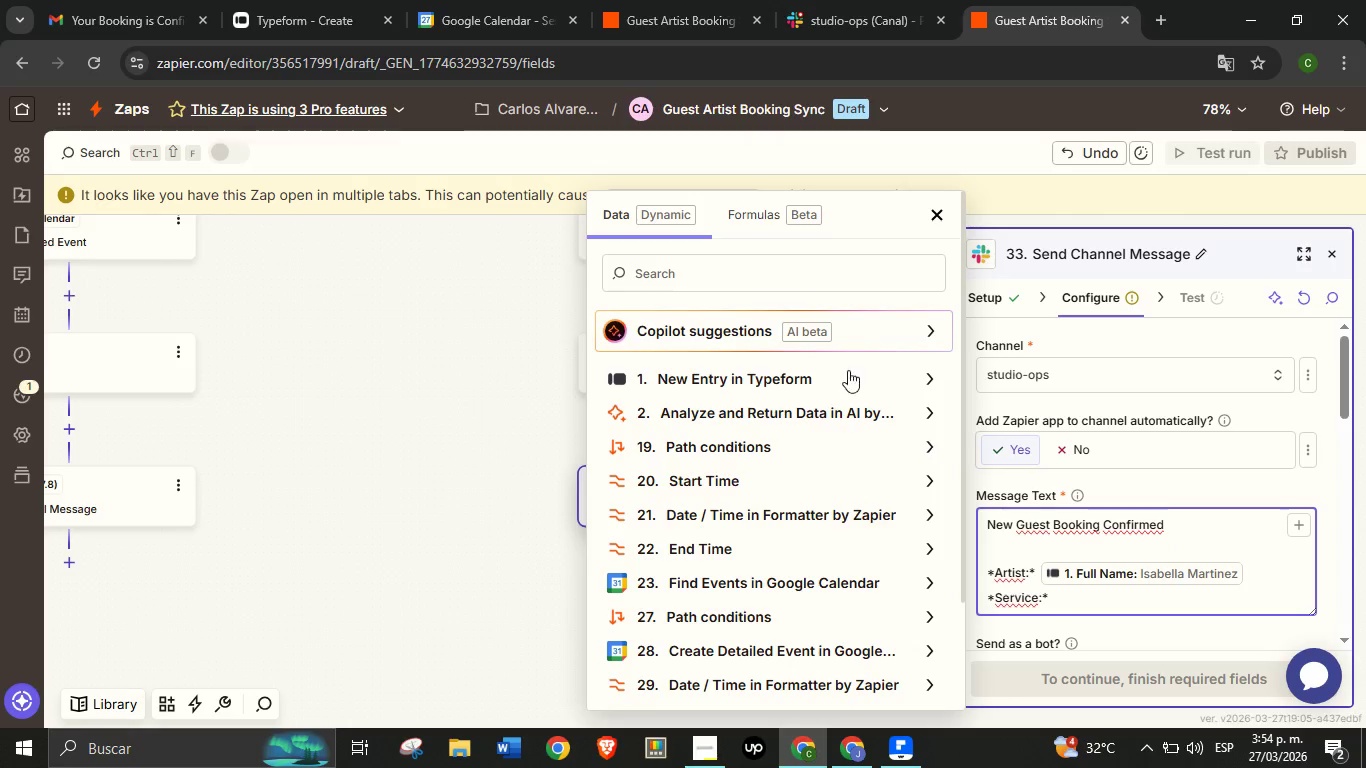 
left_click([764, 276])
 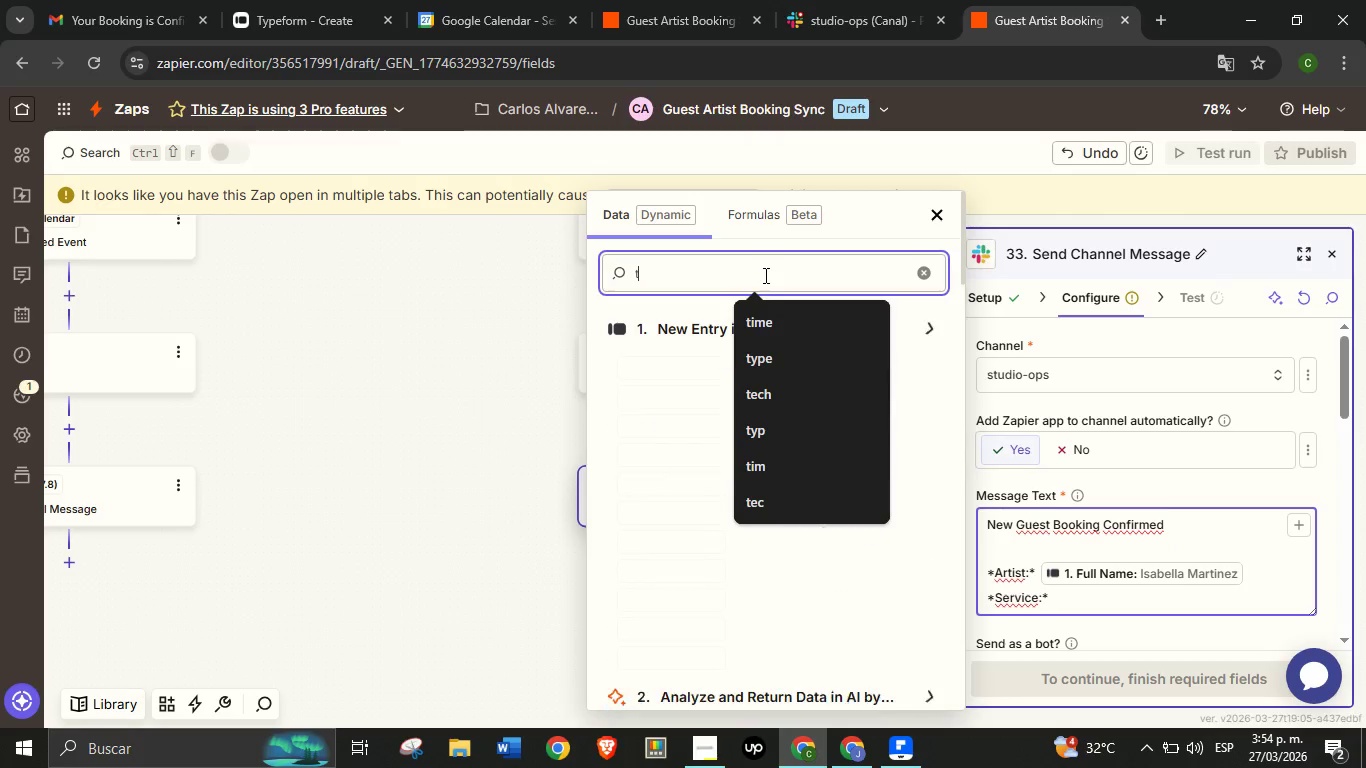 
type(type)
 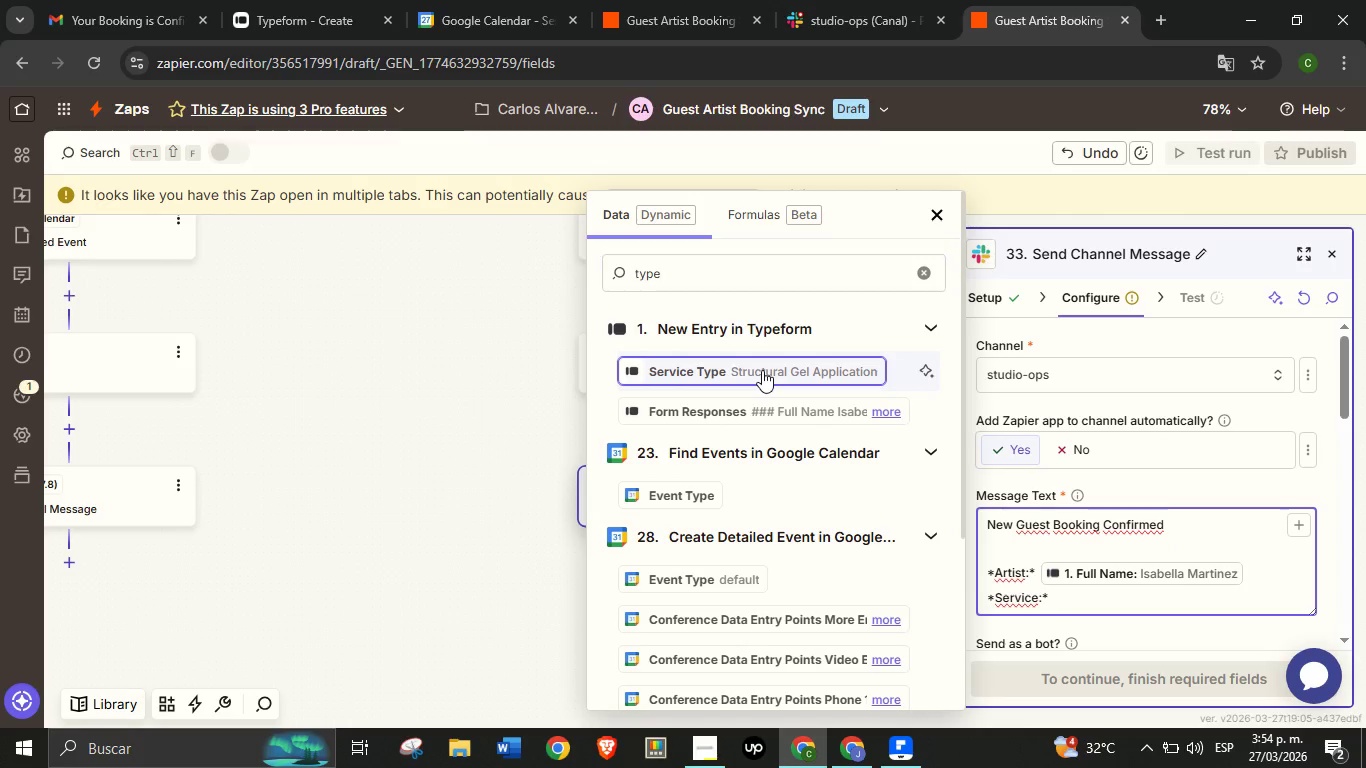 
left_click([762, 370])
 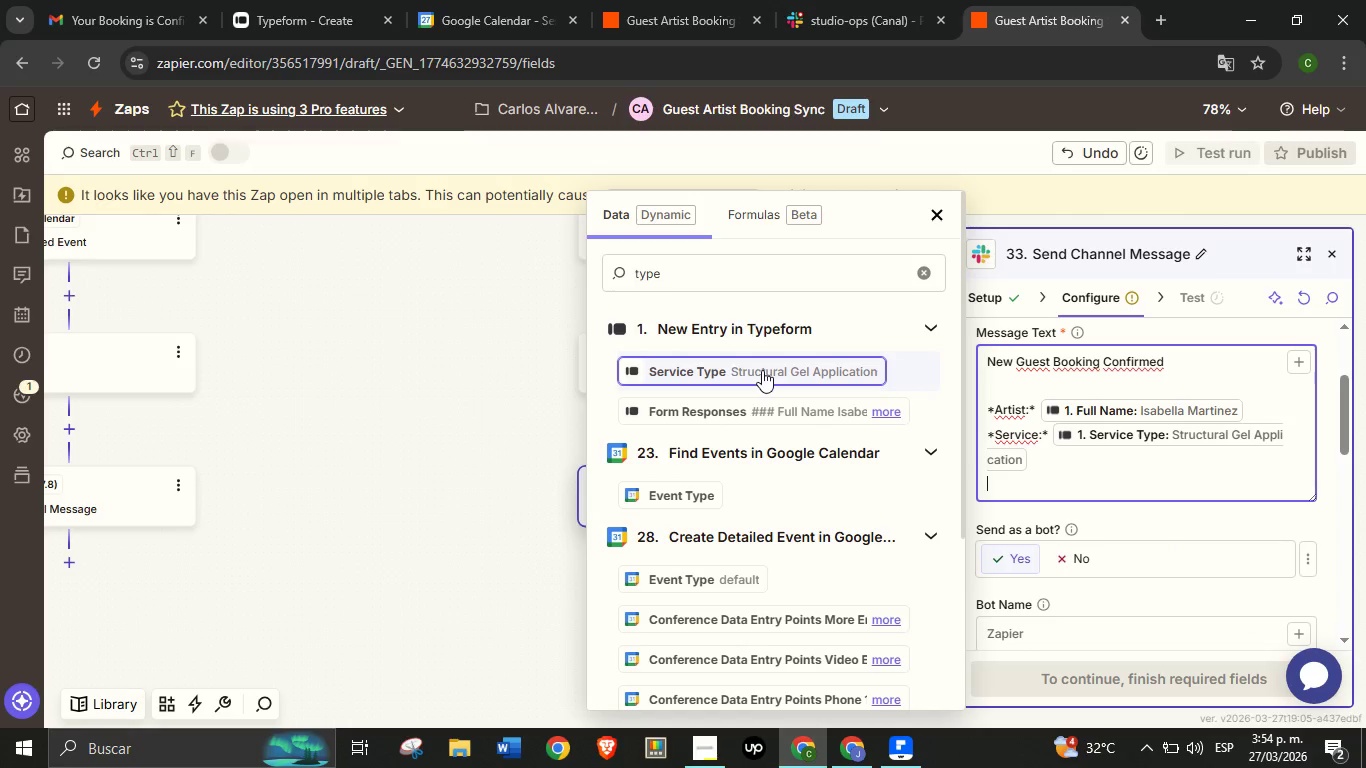 
key(Enter)
 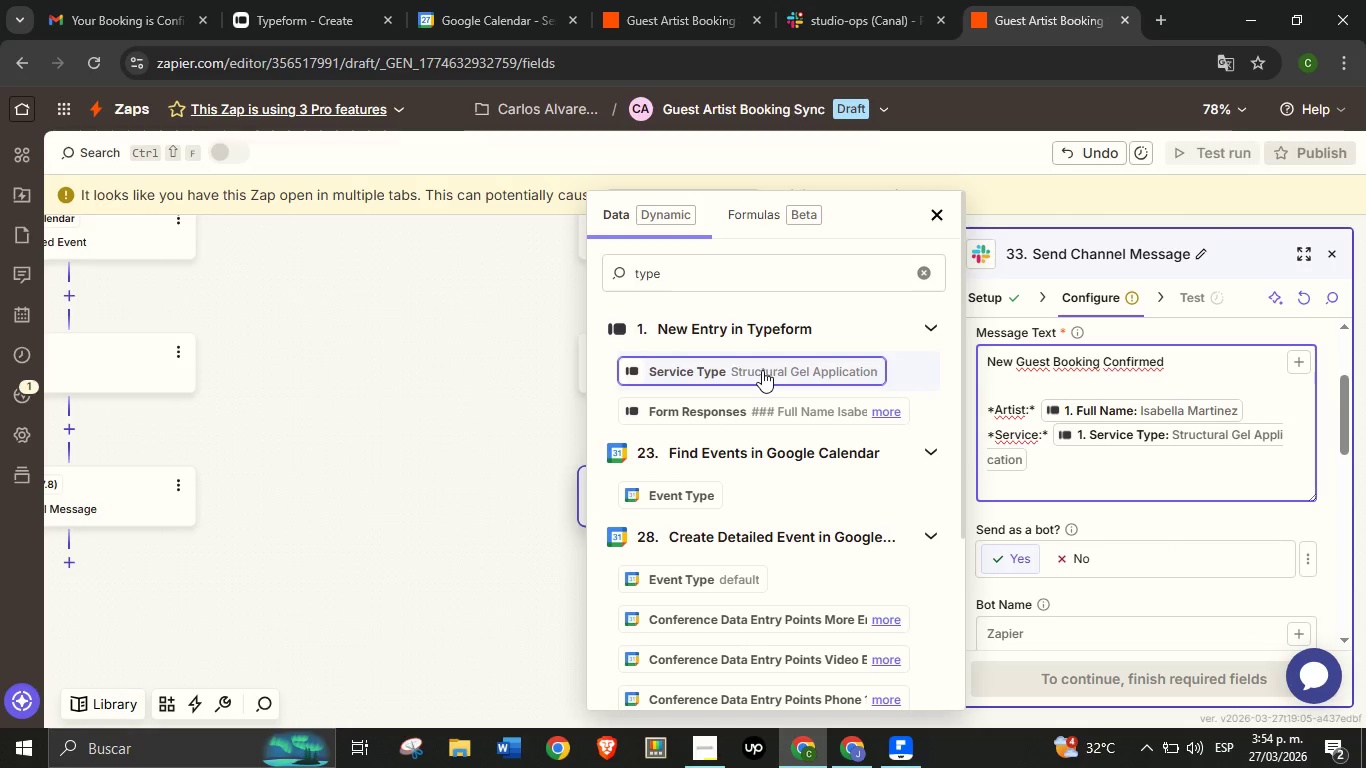 
type(+Station>S)
key(Backspace)
type(+)
 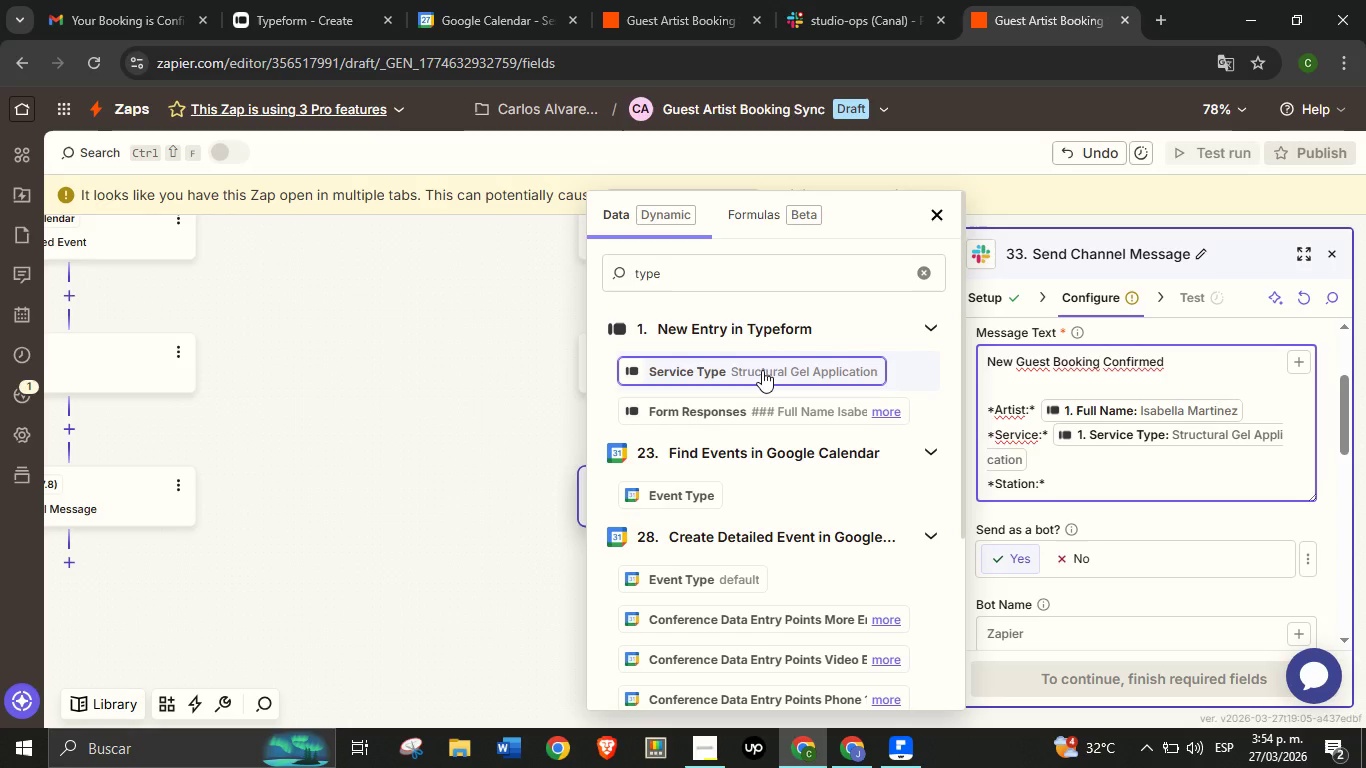 
scroll: coordinate [457, 369], scroll_direction: up, amount: 16.0
 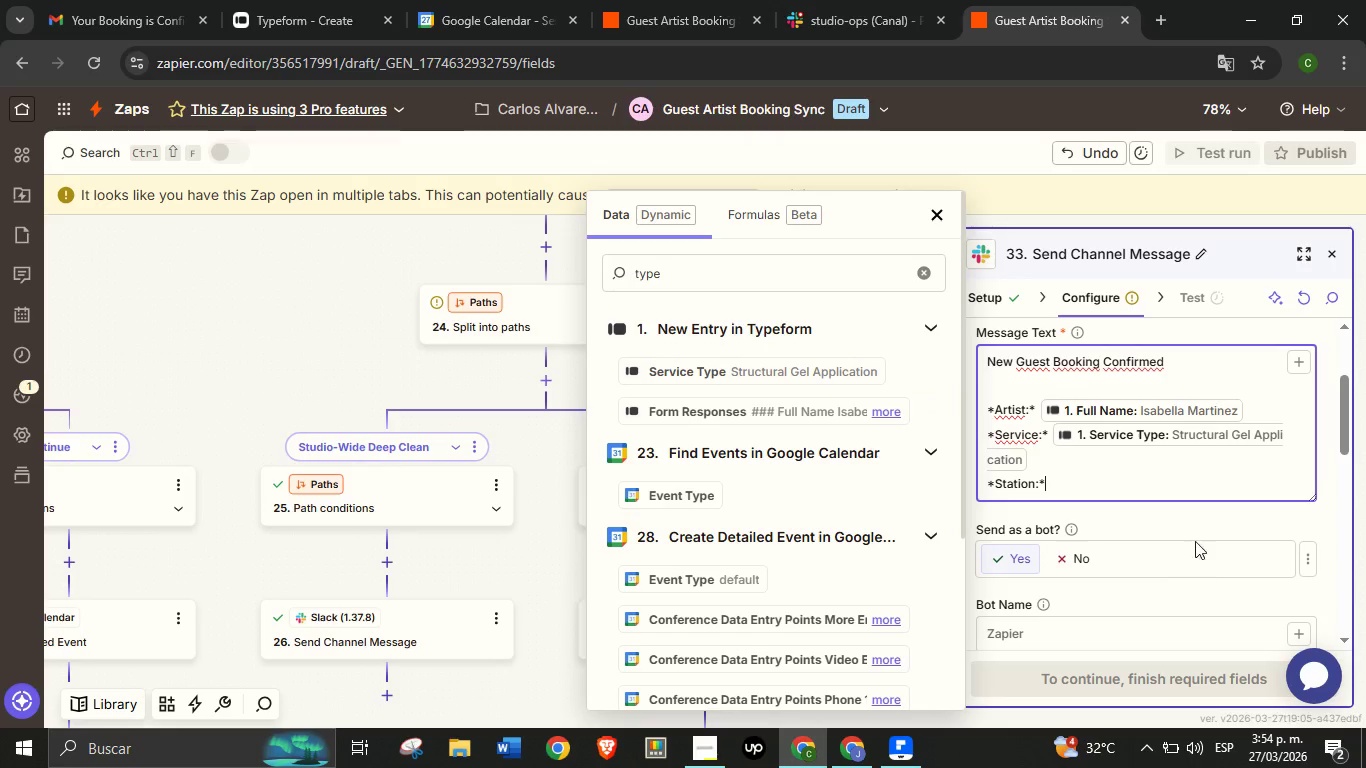 
left_click([1173, 489])
 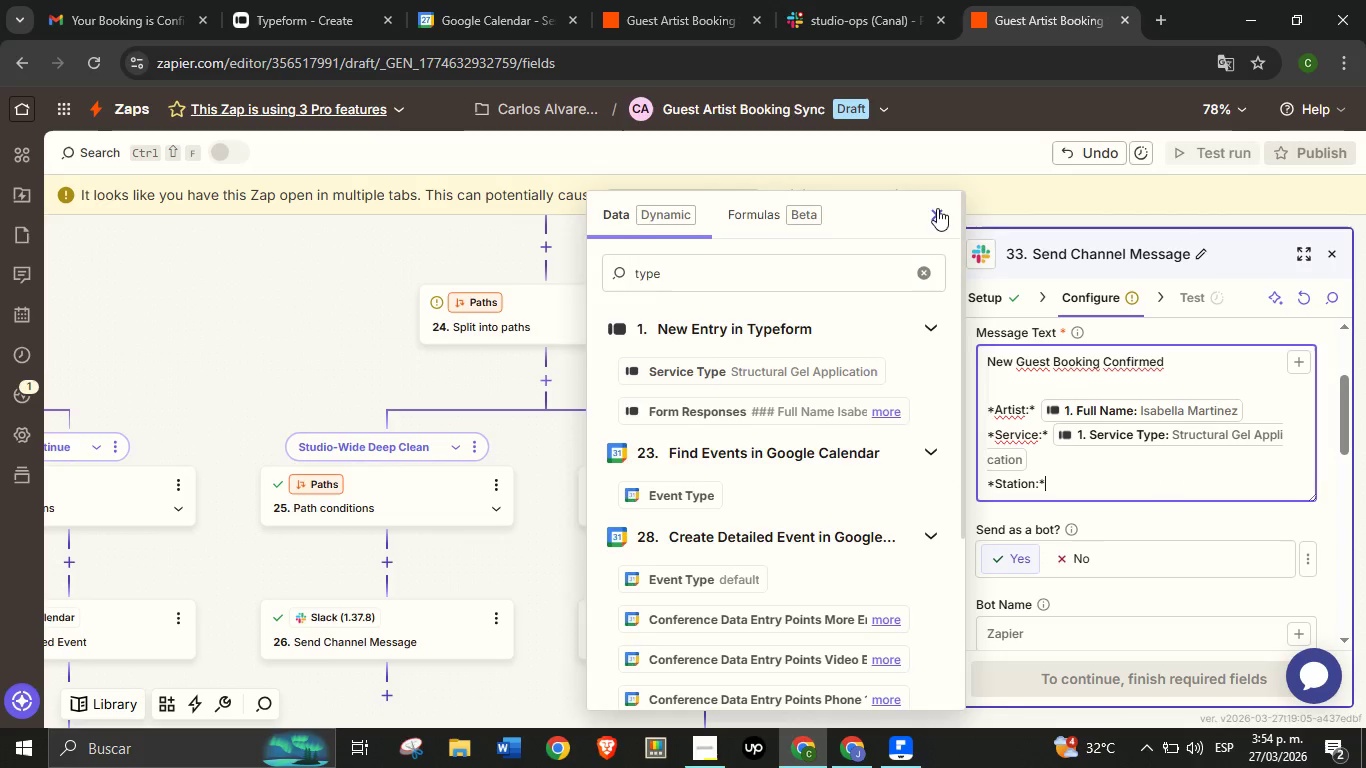 
left_click([937, 208])
 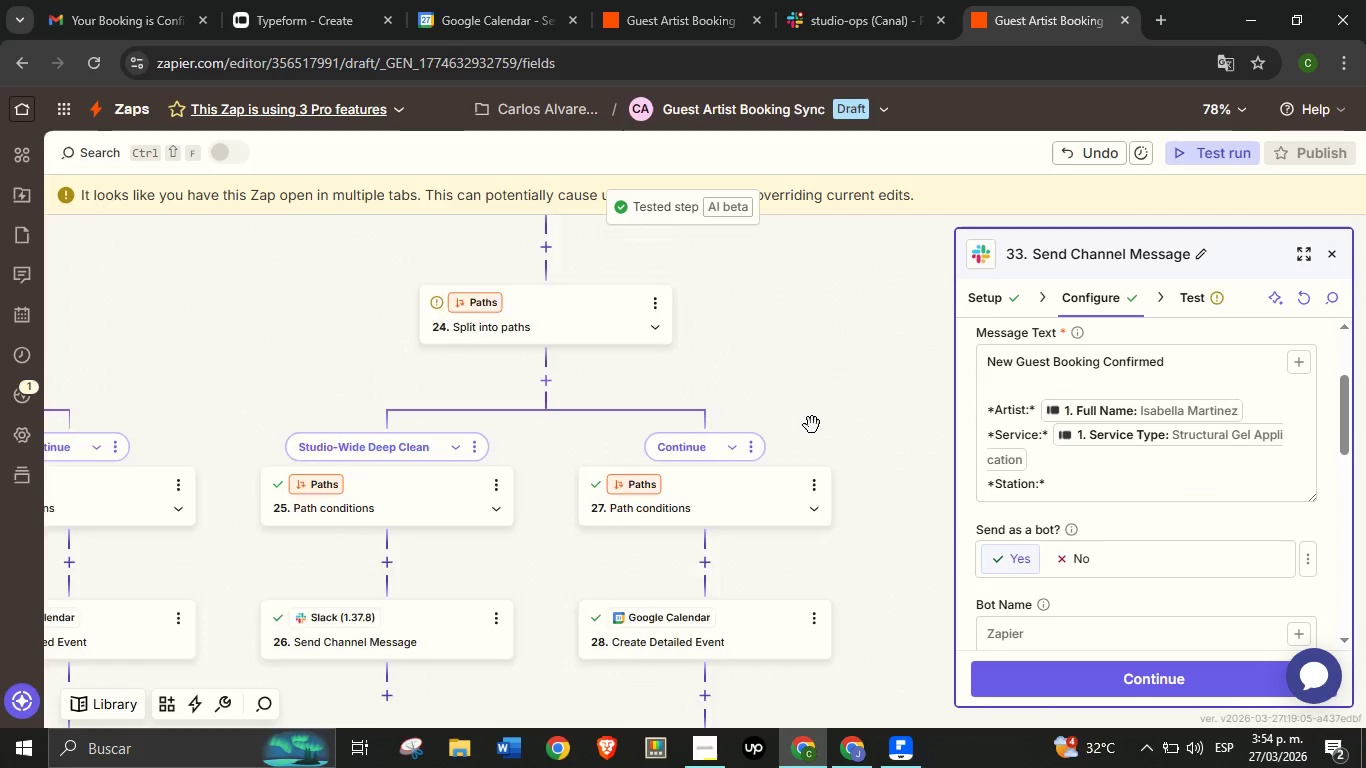 
scroll: coordinate [812, 424], scroll_direction: up, amount: 20.0
 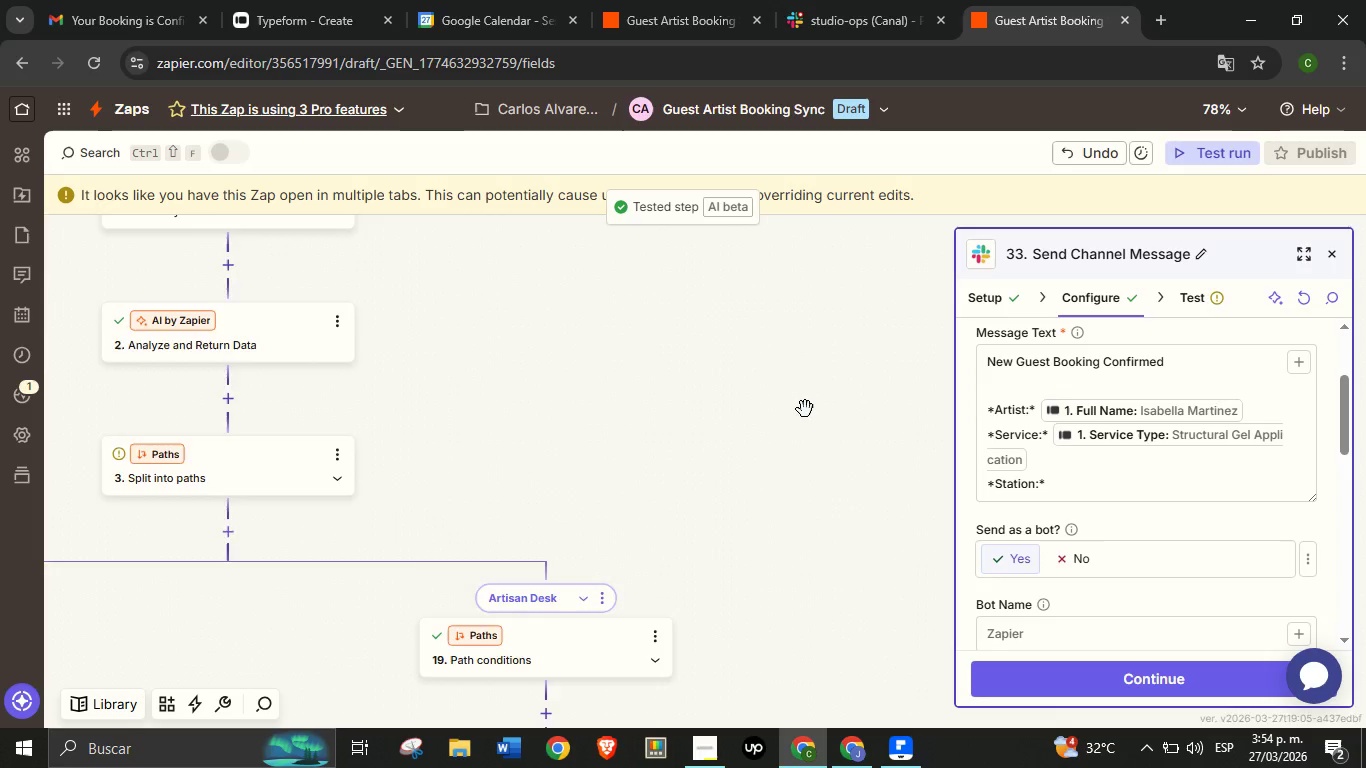 
scroll: coordinate [799, 439], scroll_direction: down, amount: 38.0
 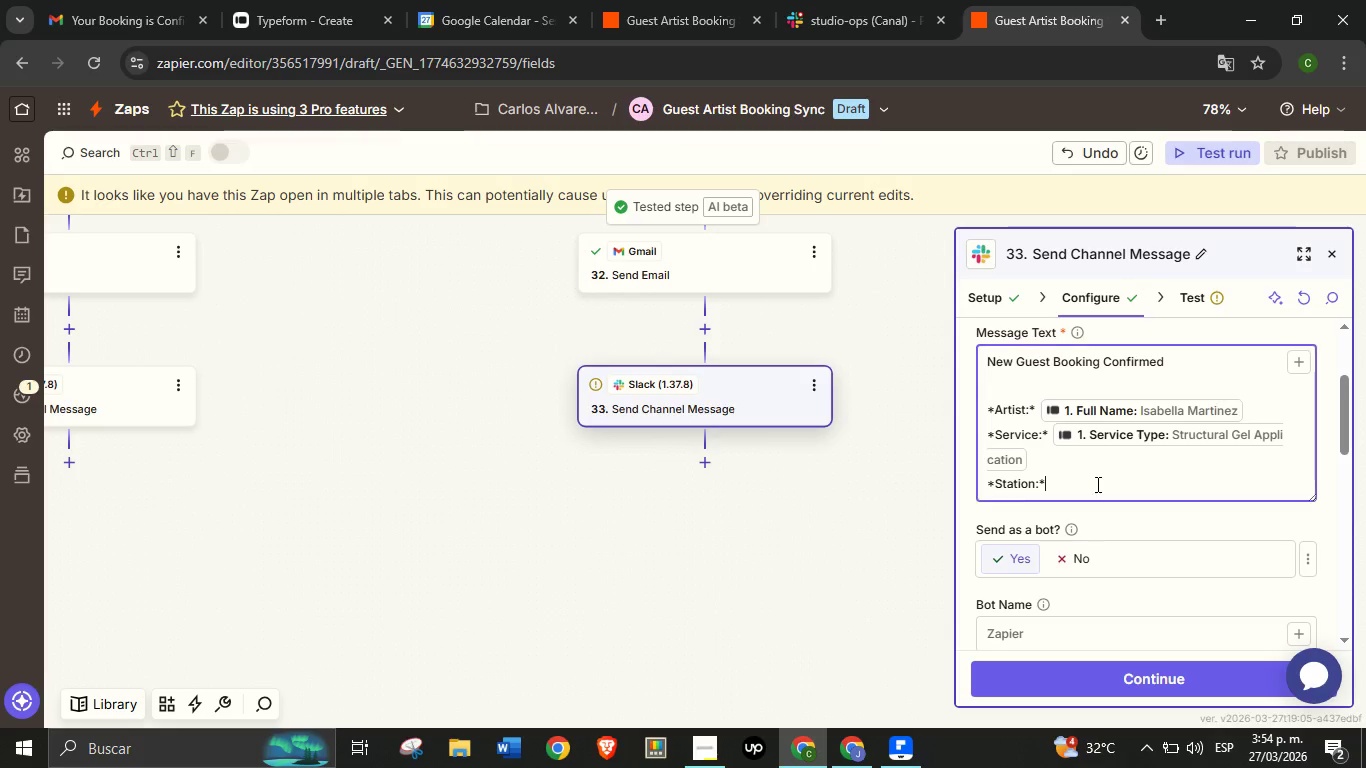 
left_click([1096, 484])
 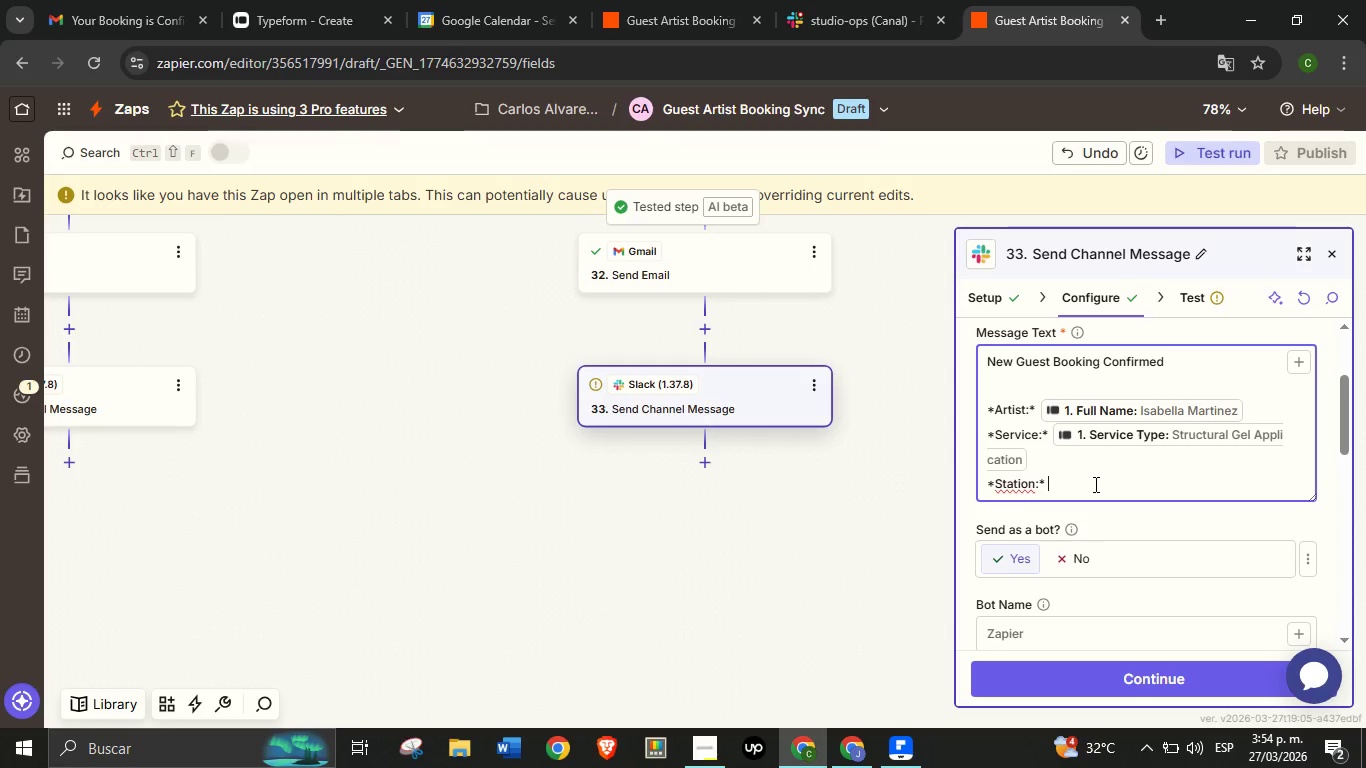 
type( Artisan Desk)
 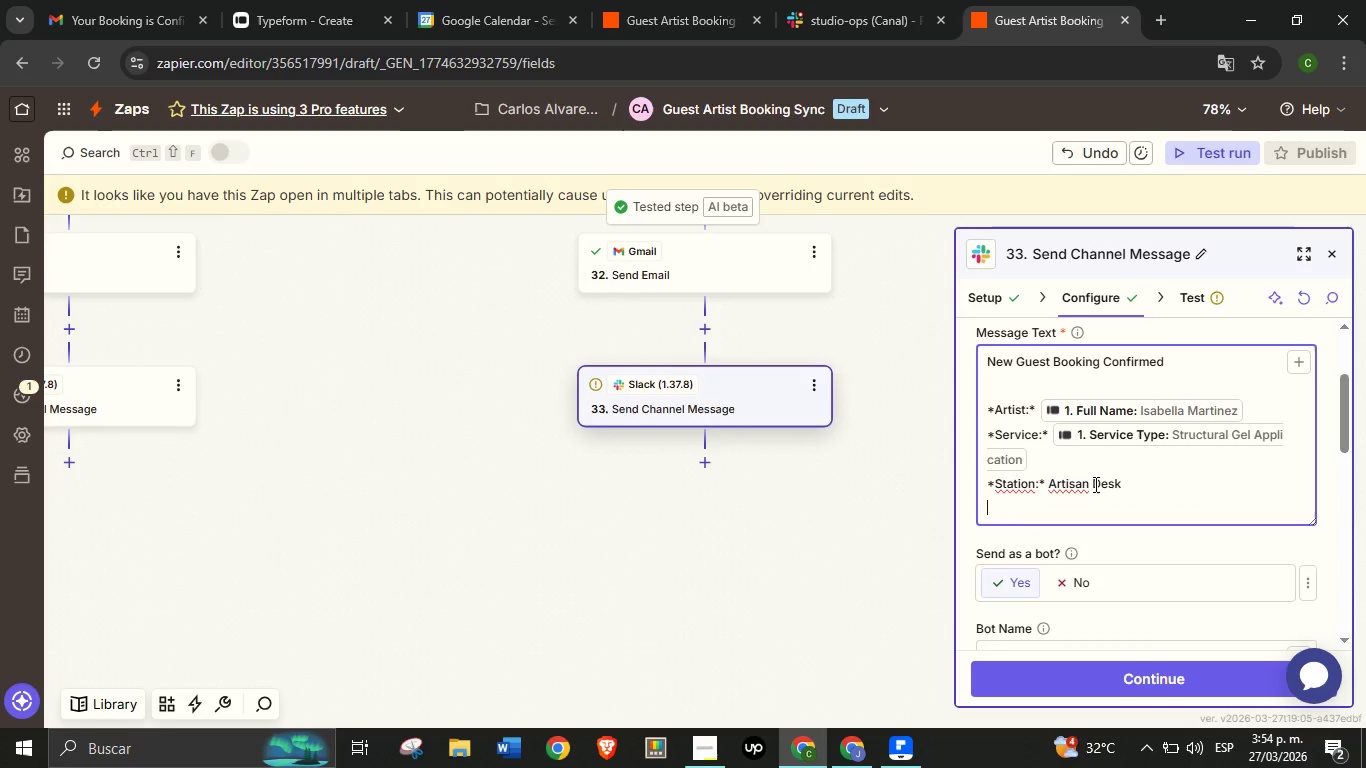 
key(Enter)
 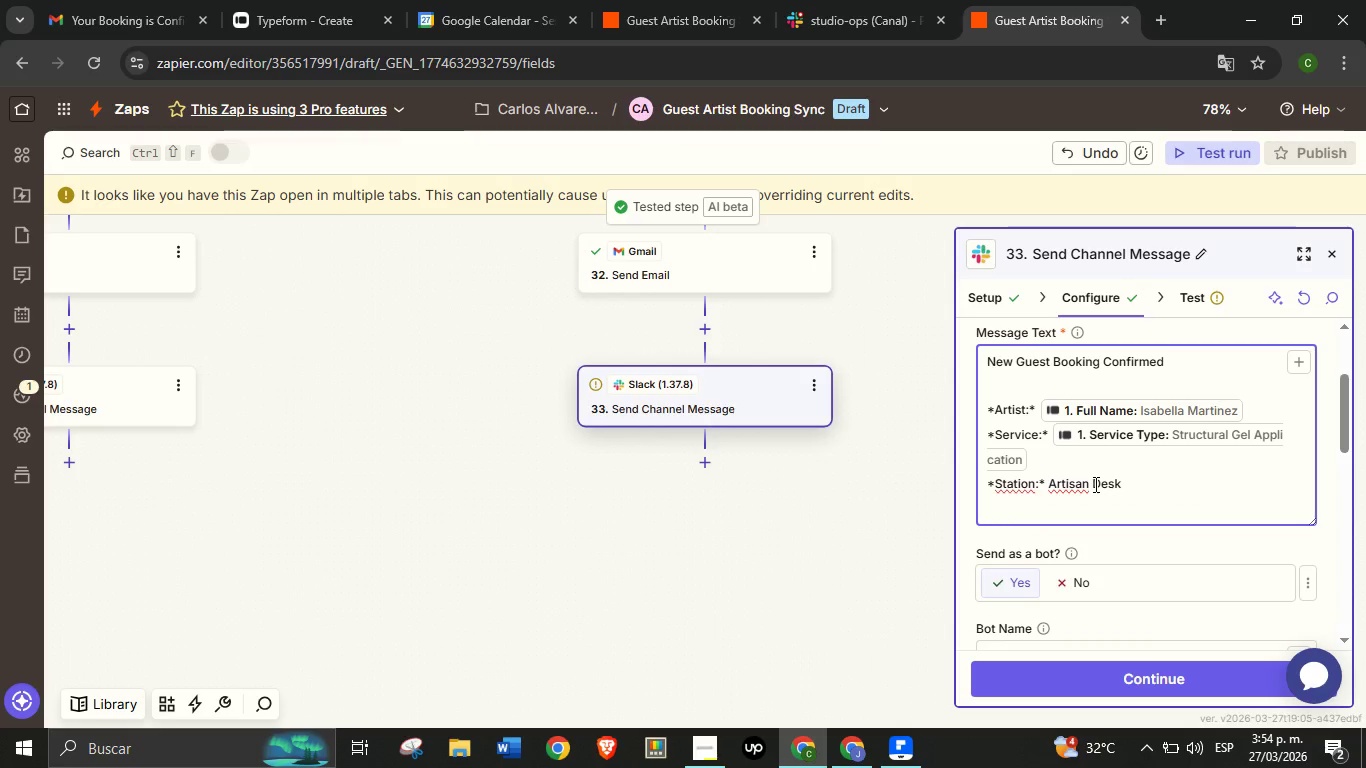 
type(Time> )
 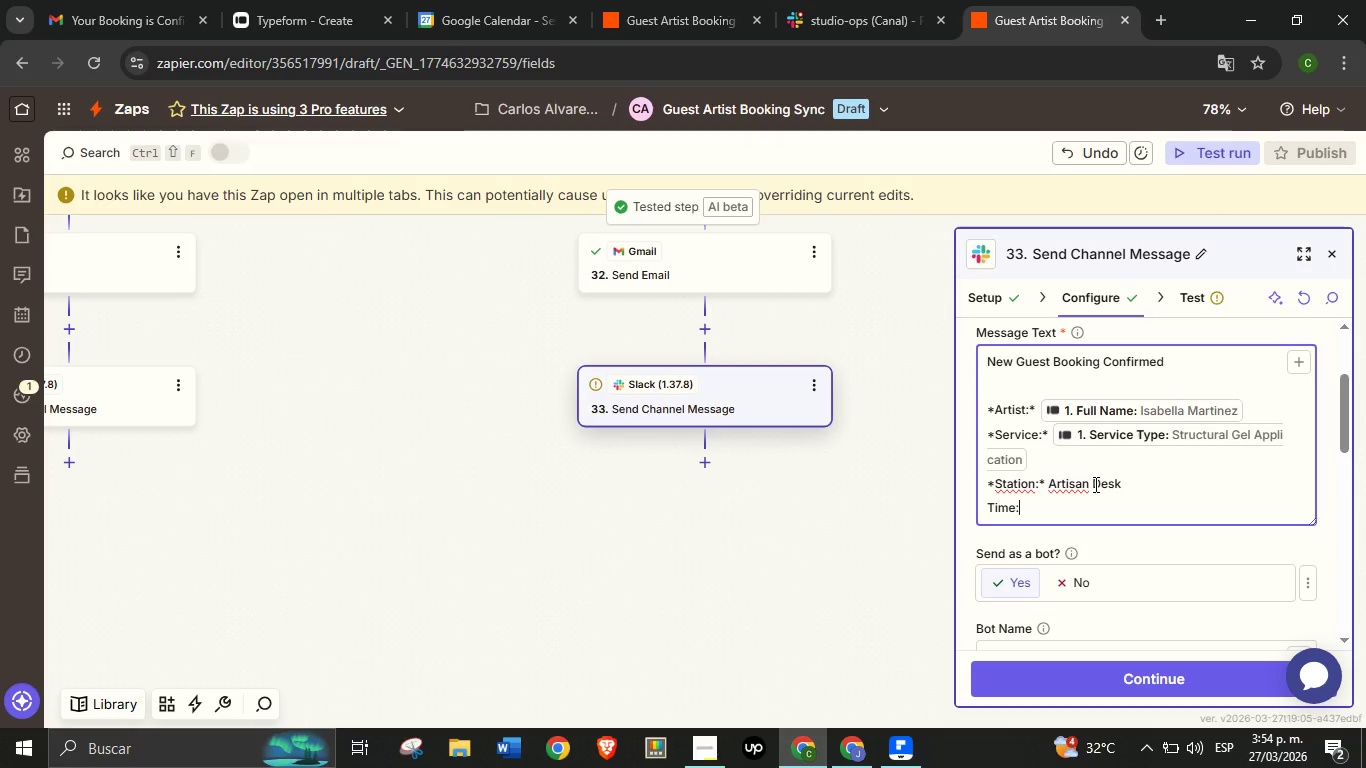 
key(ArrowLeft)
 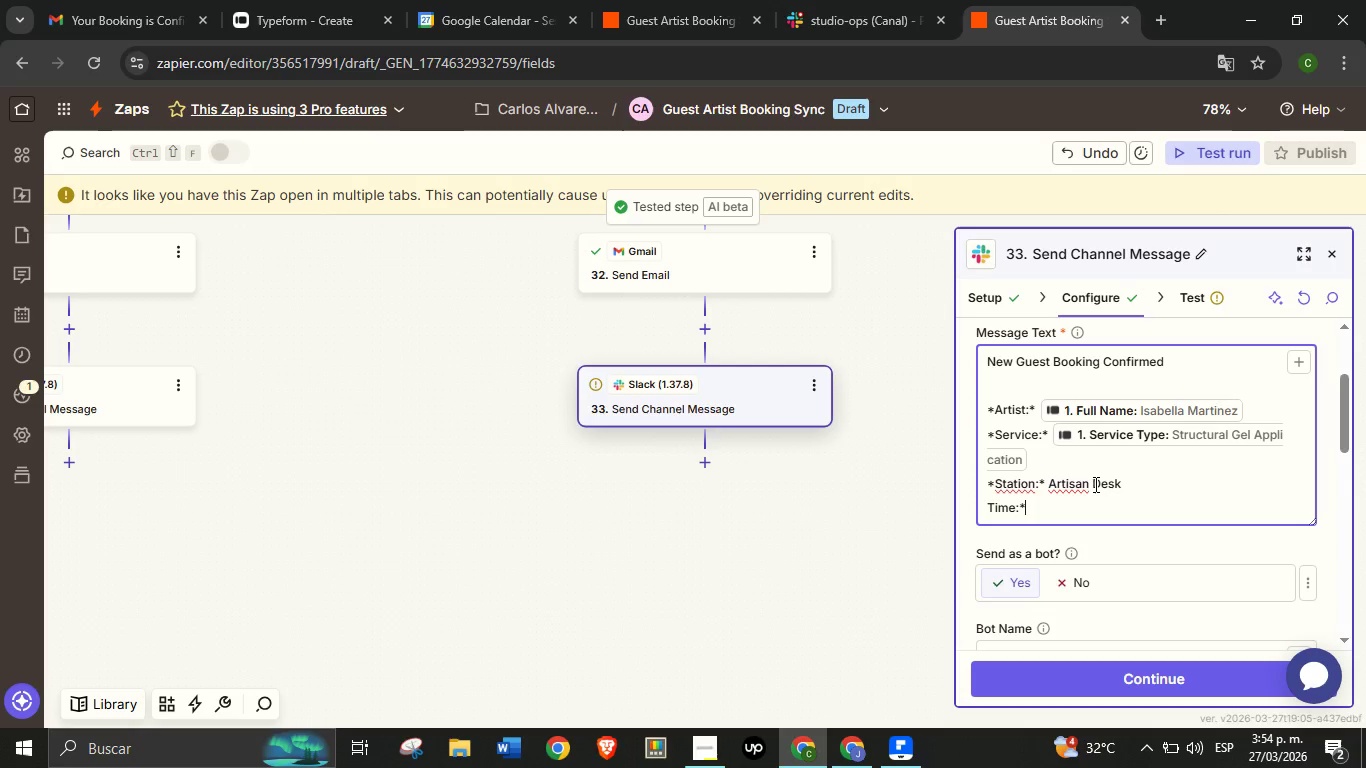 
key(Shift+Equal)
 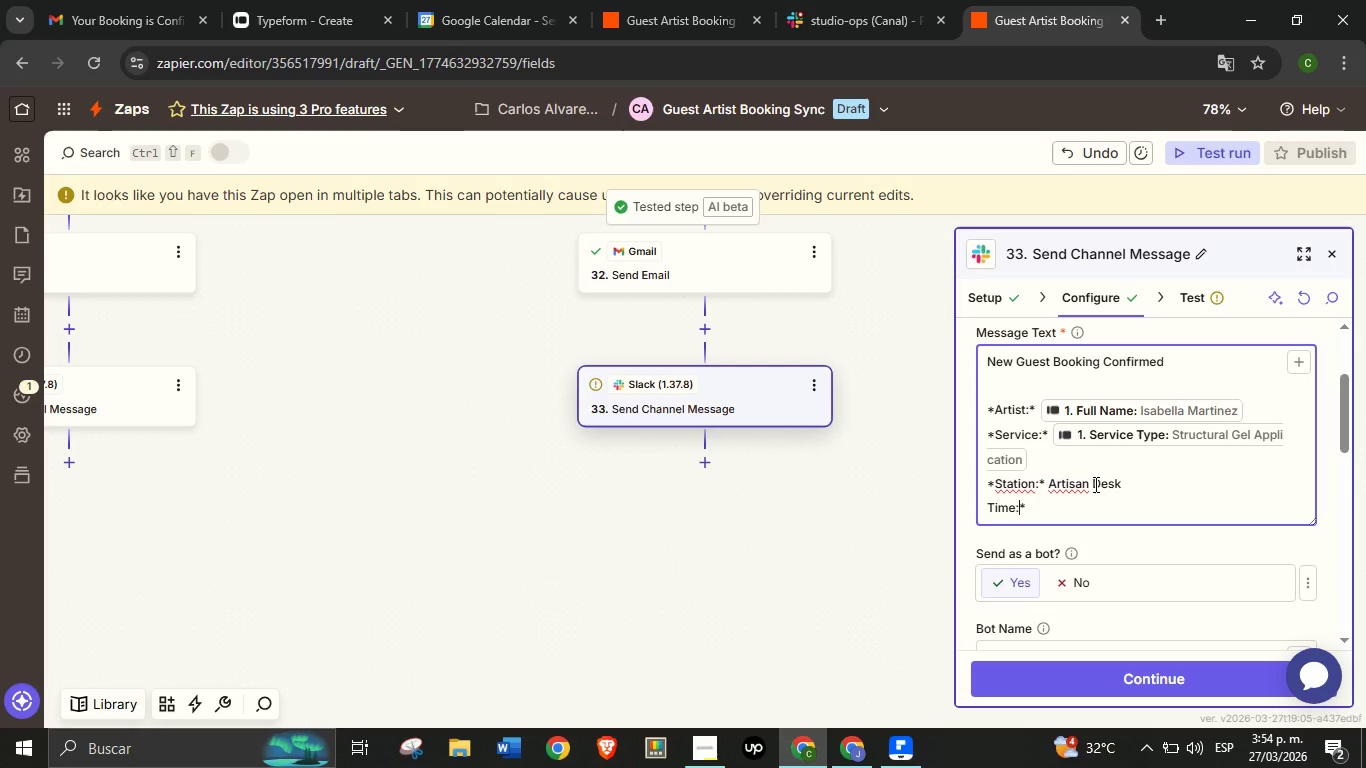 
key(ArrowLeft)
 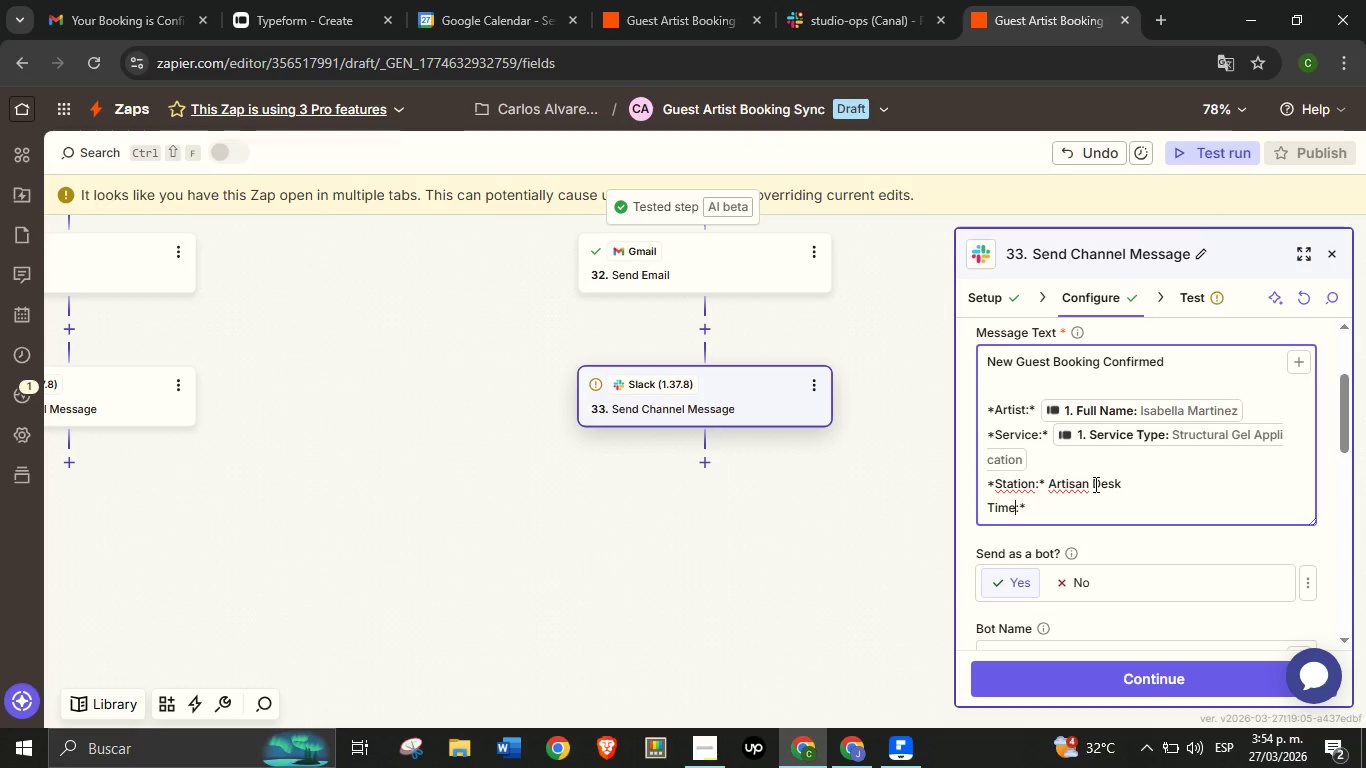 
hold_key(key=ArrowLeft, duration=0.59)
 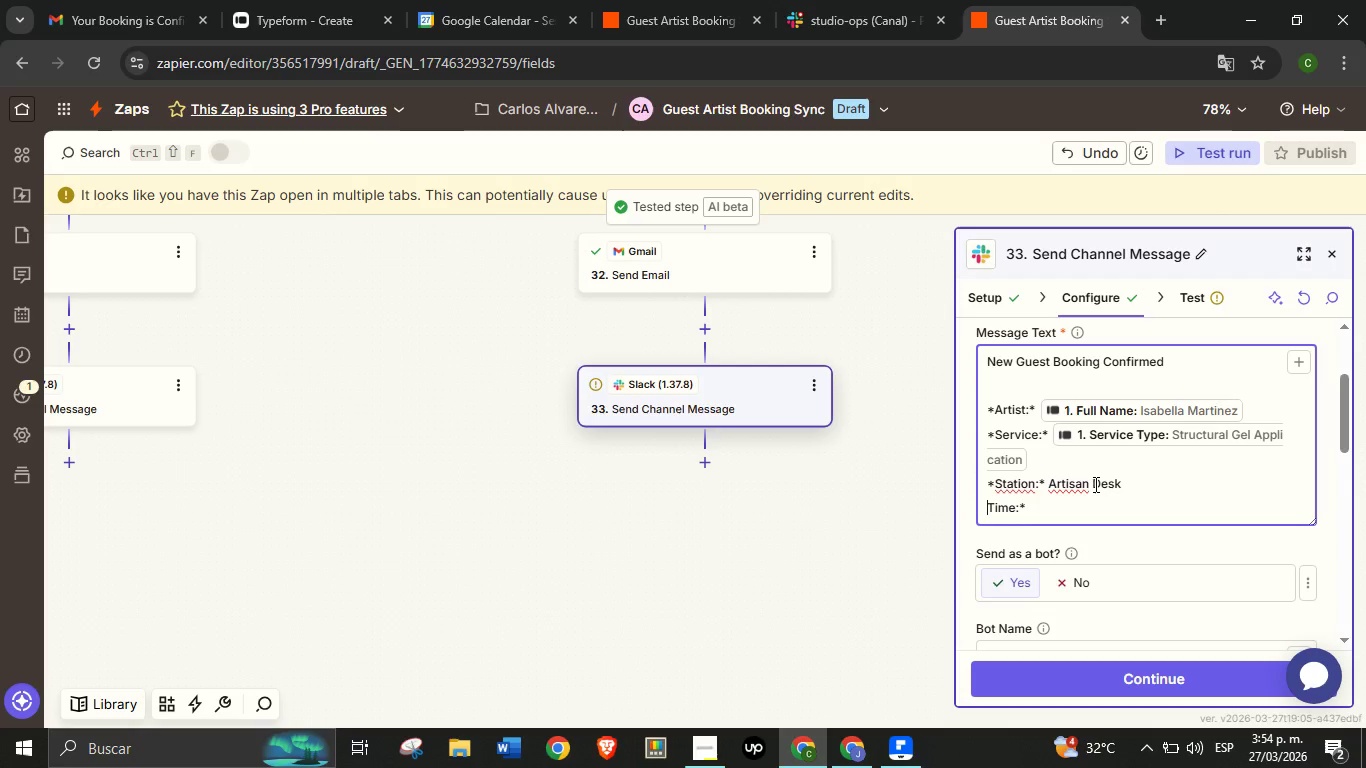 
key(ArrowLeft)
 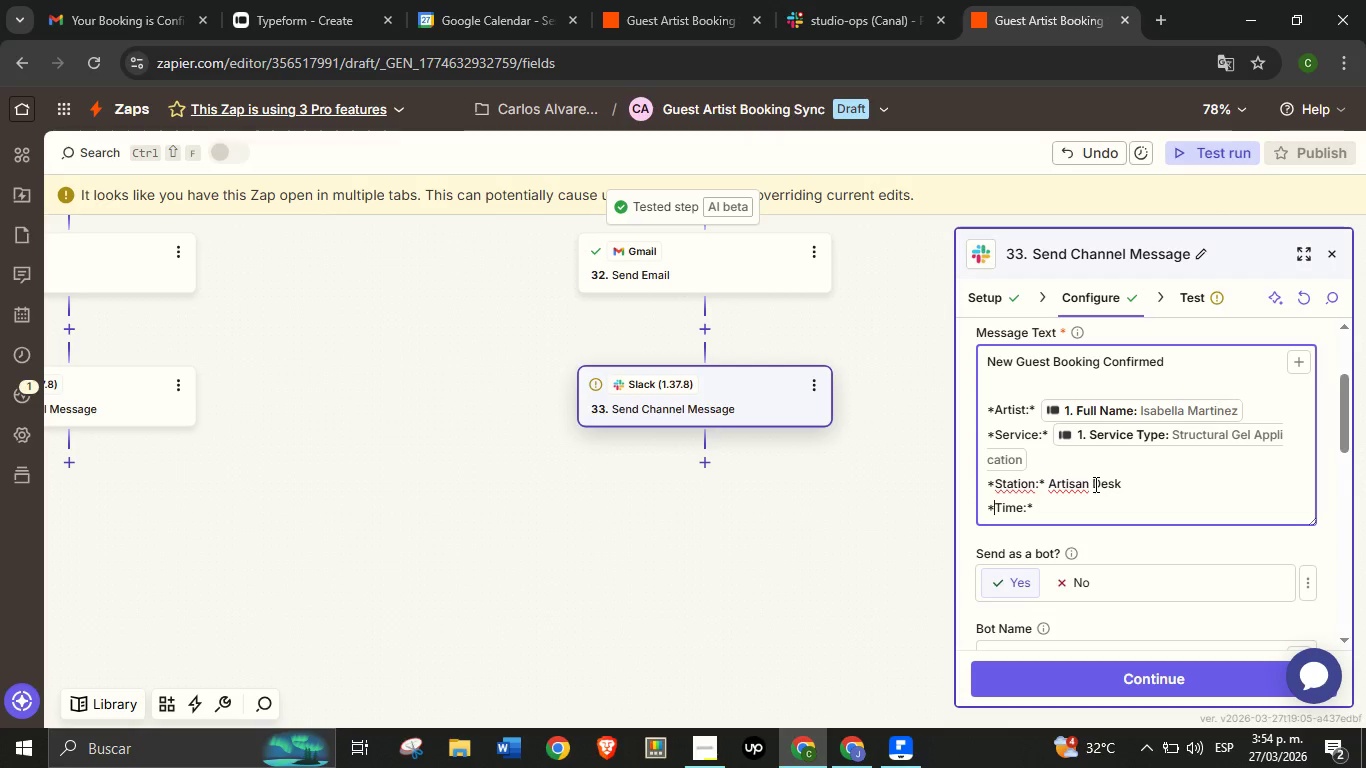 
key(Shift+ShiftRight)
 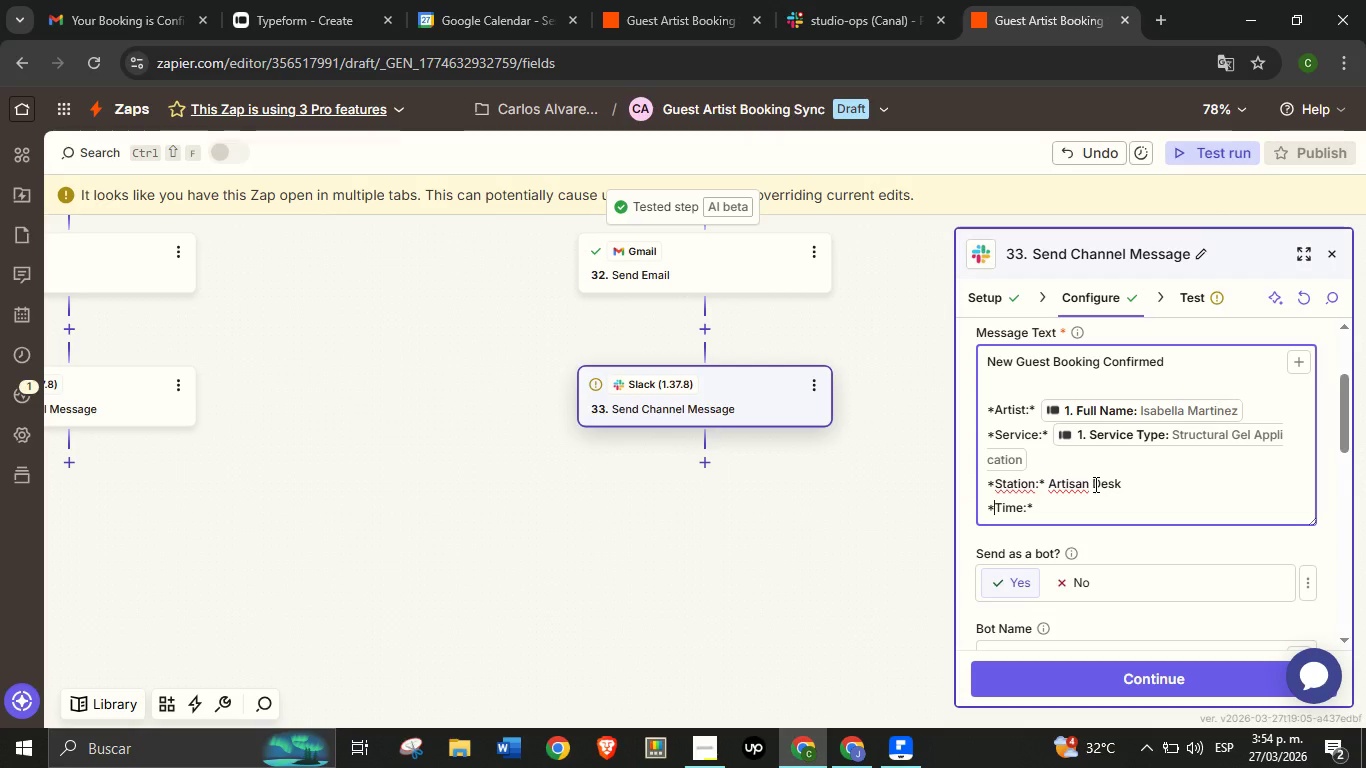 
key(Shift+Equal)
 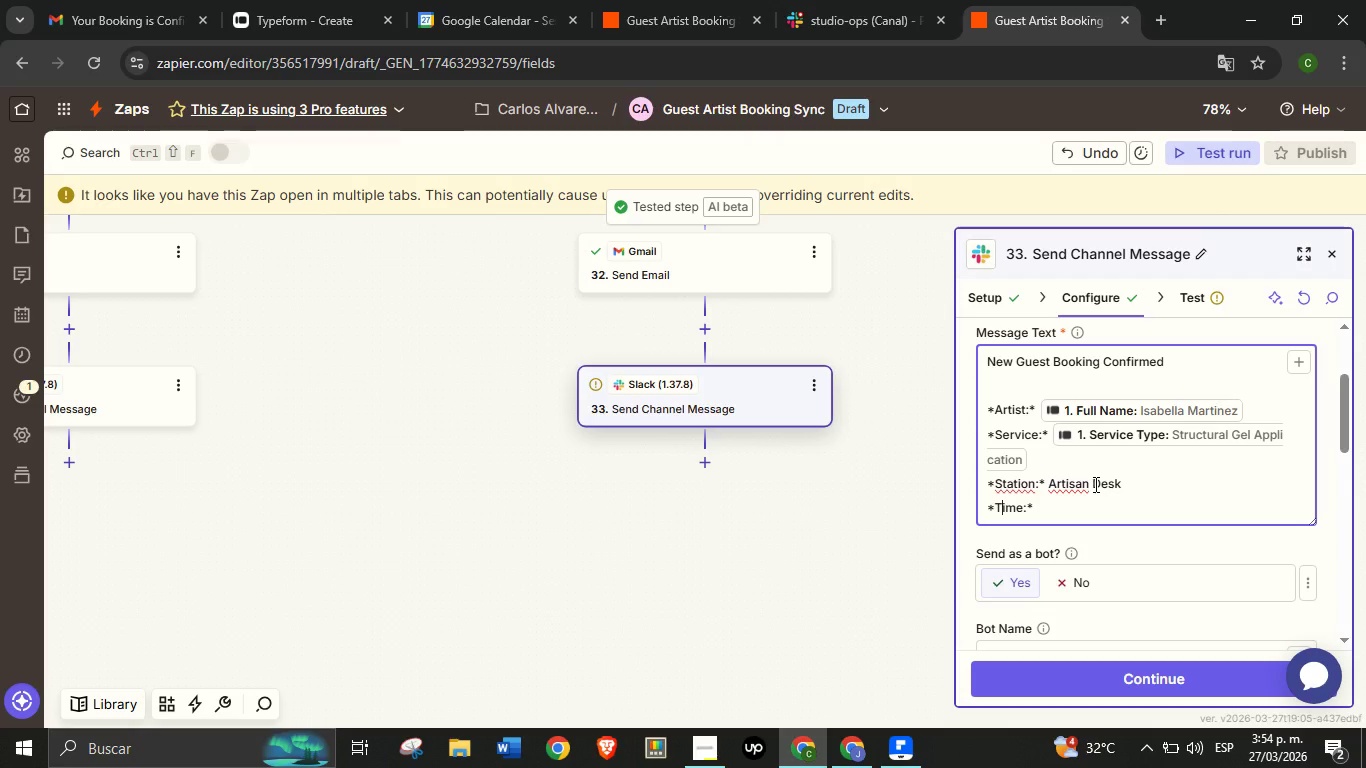 
hold_key(key=ArrowRight, duration=0.66)
 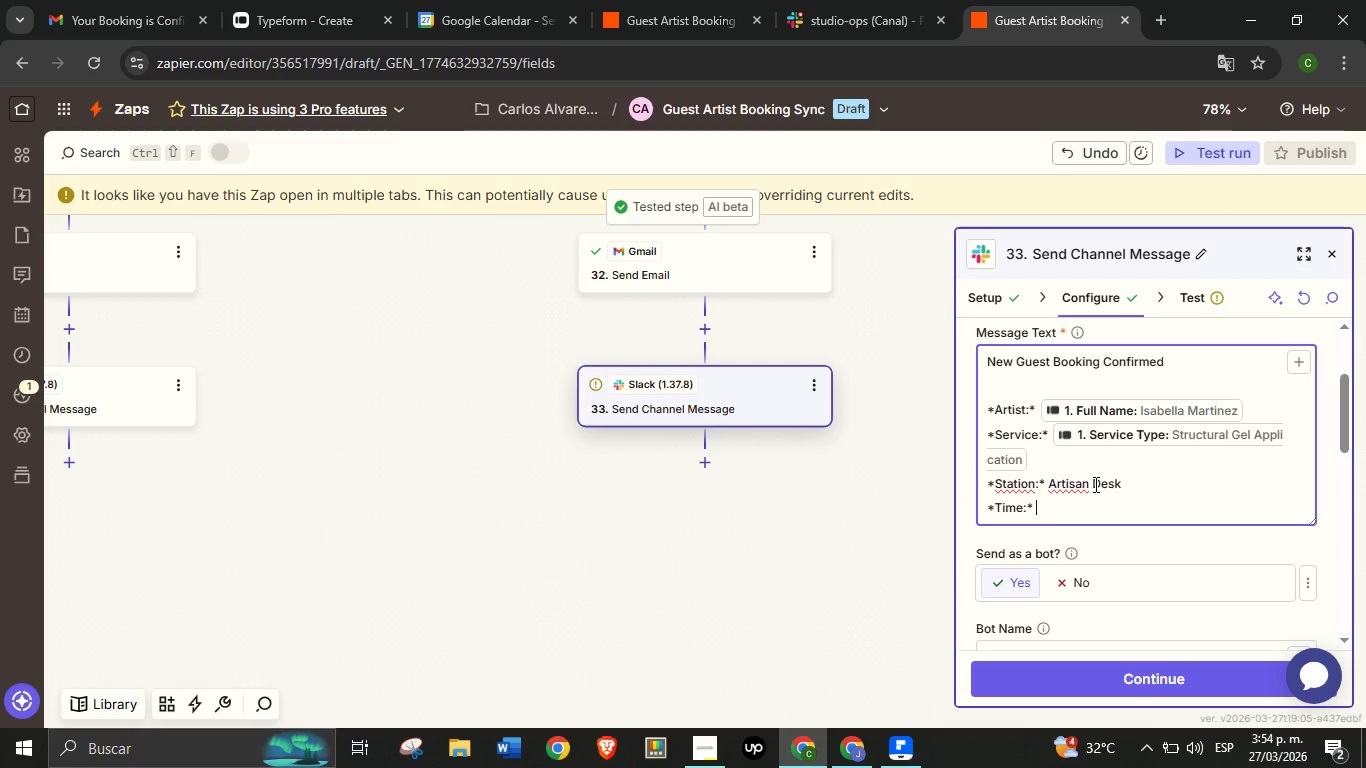 
key(ArrowRight)
 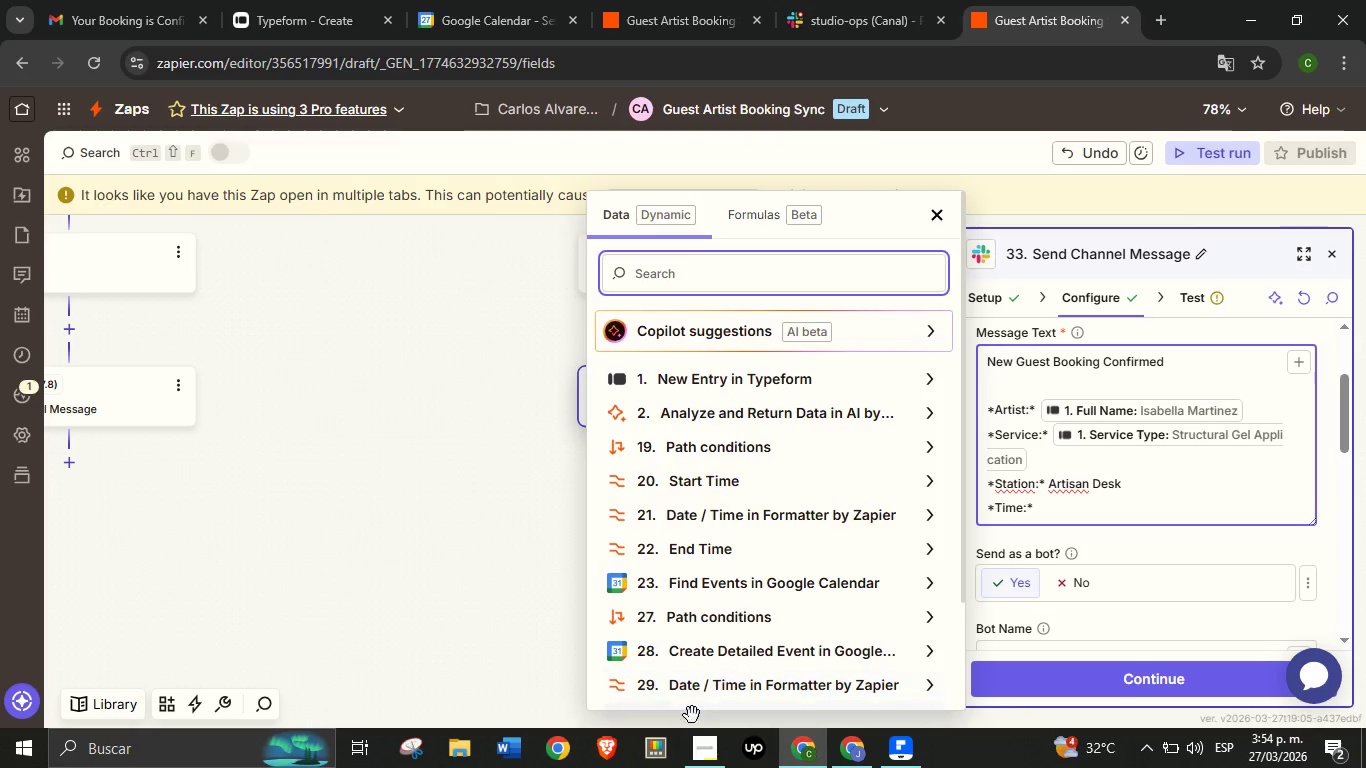 
wait(6.58)
 